 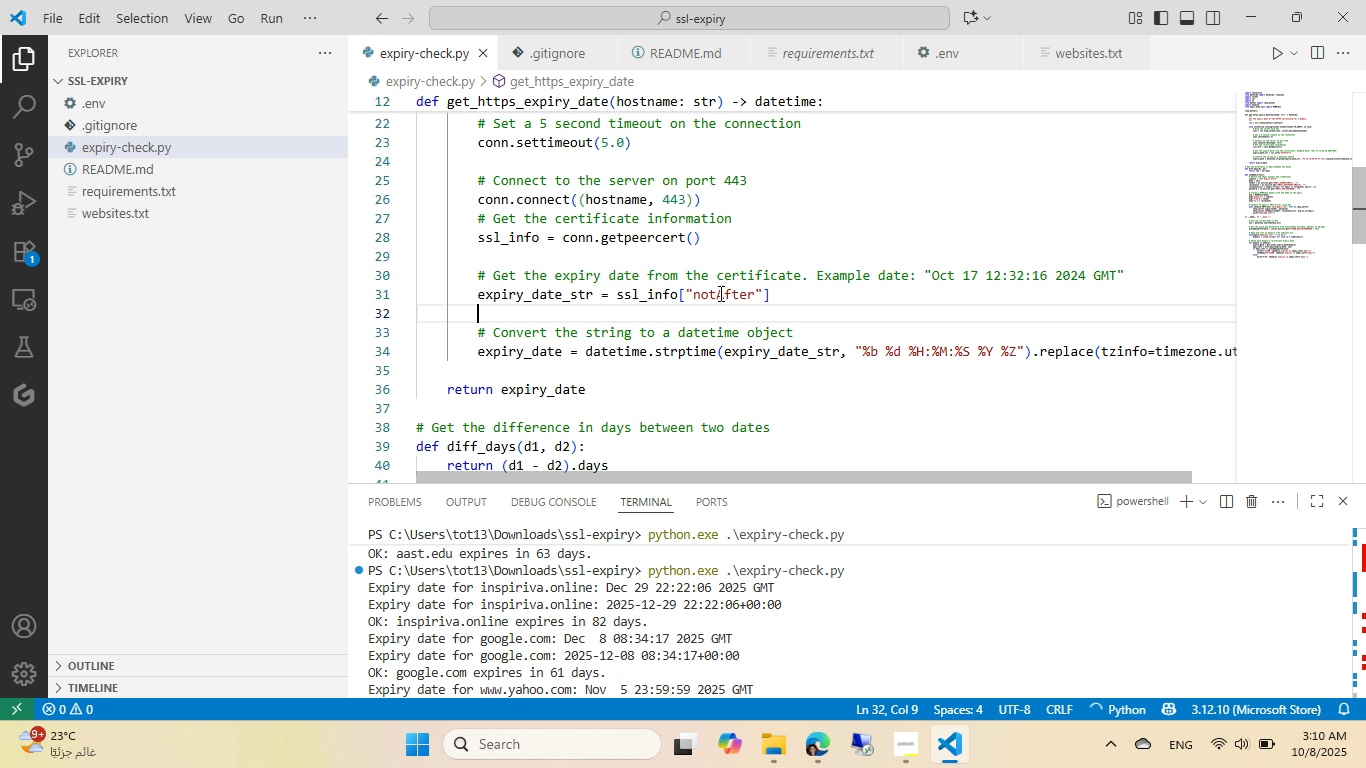 
key(Control+ControlLeft)
 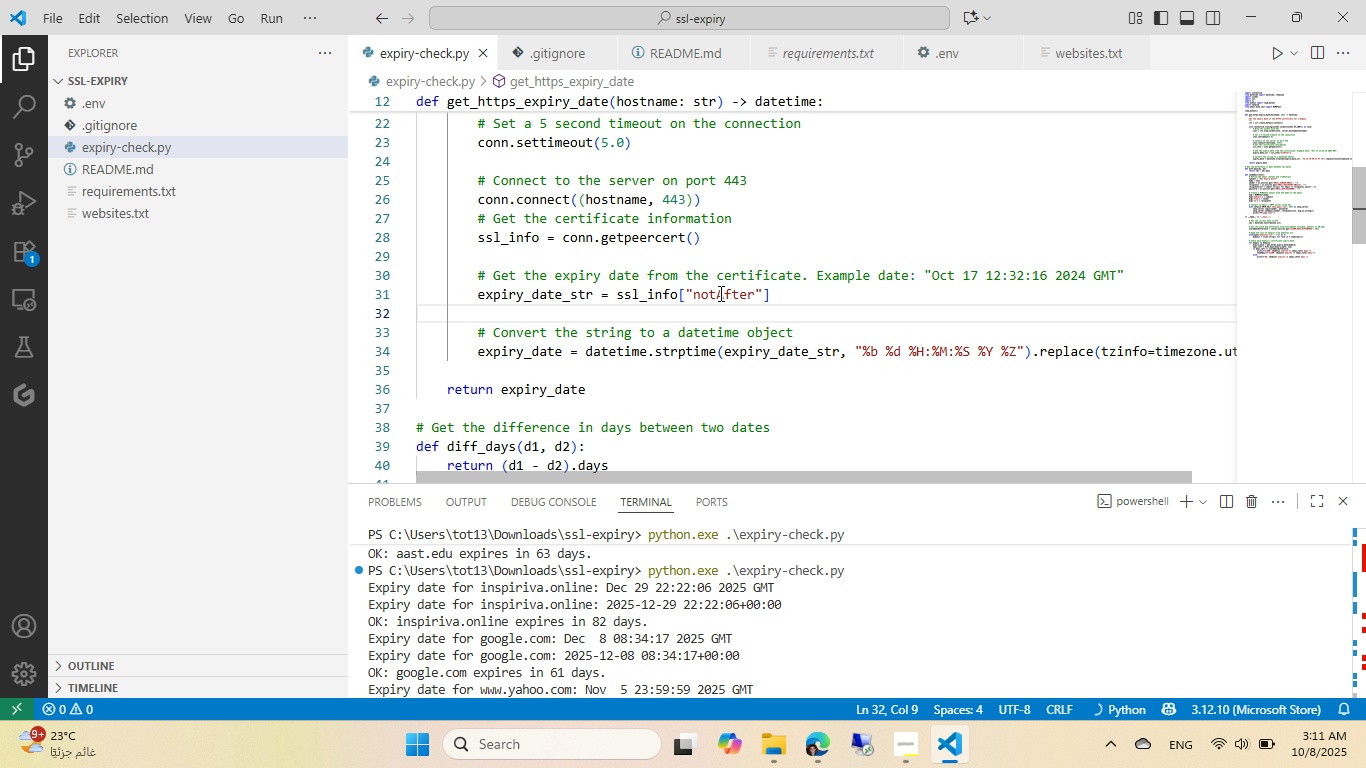 
key(Control+S)
 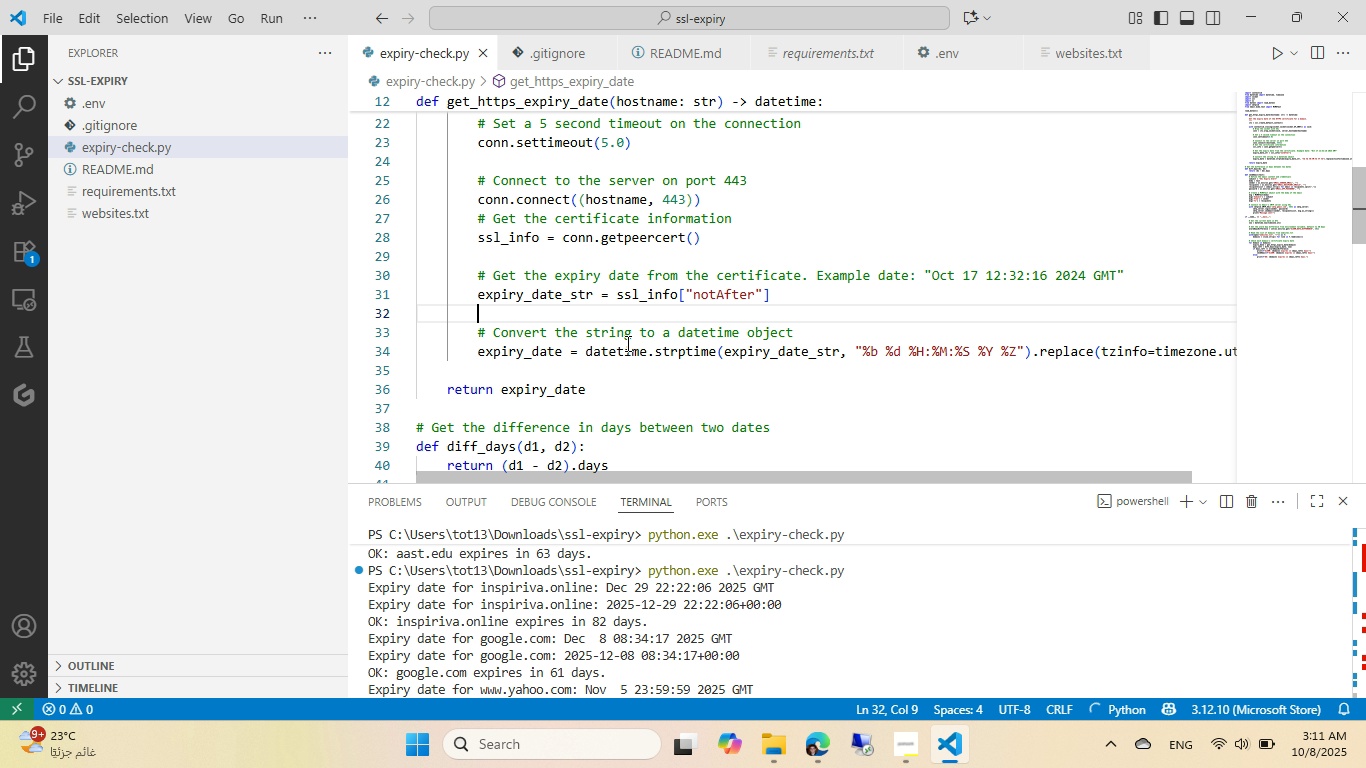 
scroll: coordinate [626, 344], scroll_direction: down, amount: 18.0
 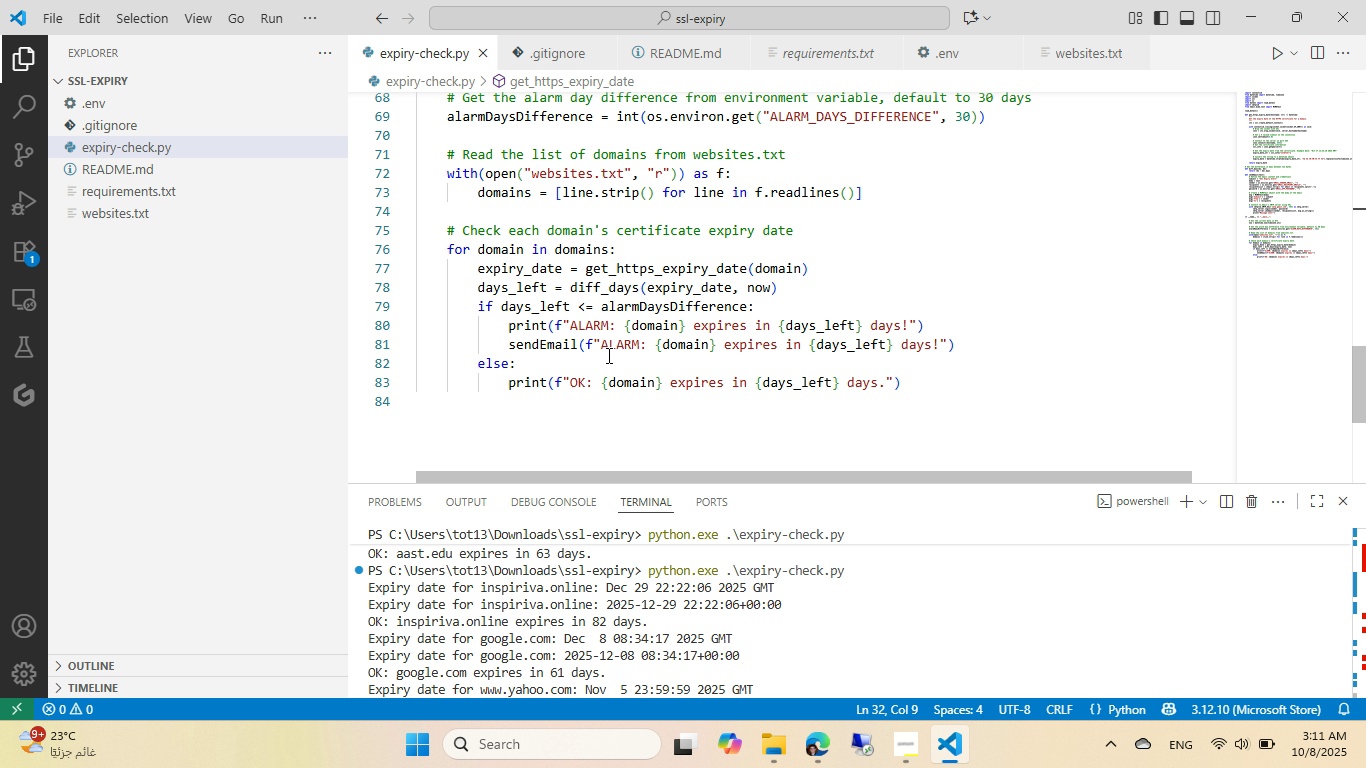 
left_click([719, 286])
 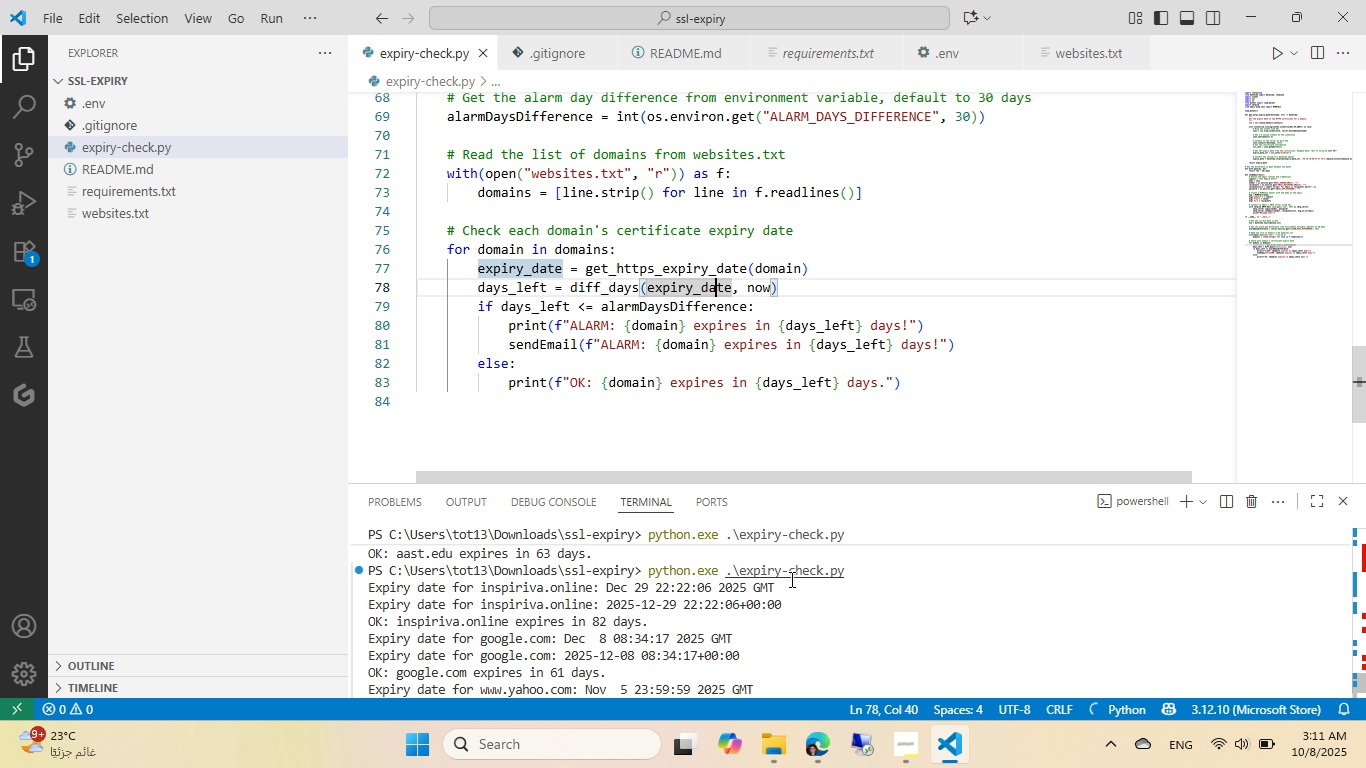 
left_click([790, 579])
 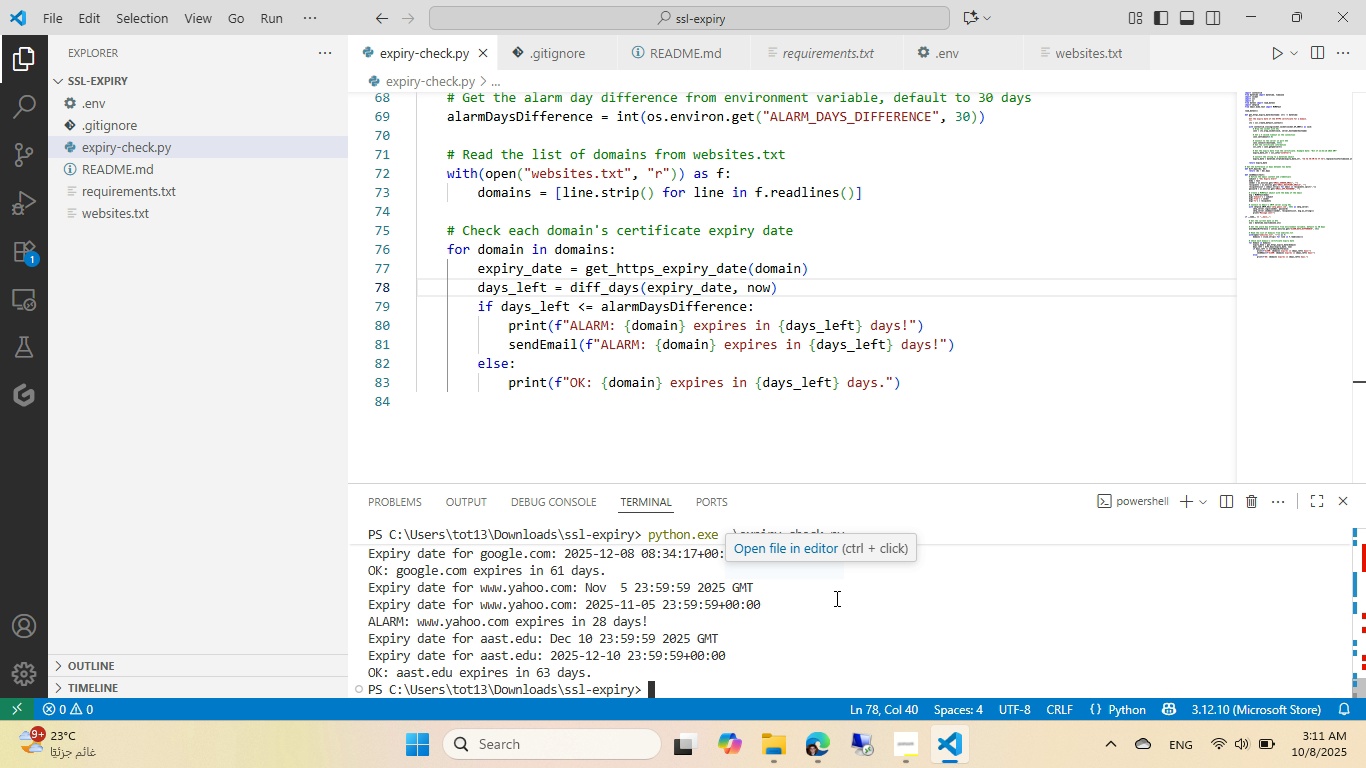 
key(ArrowUp)
 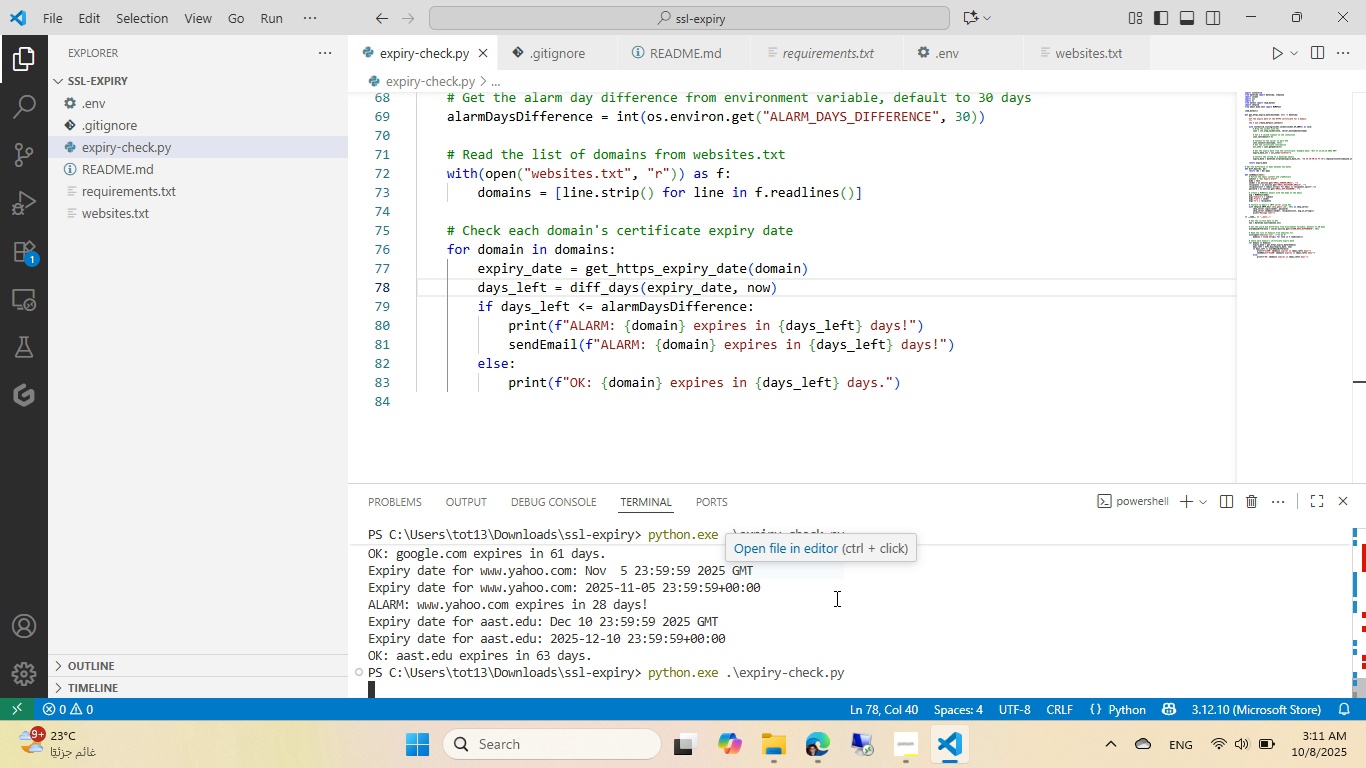 
key(NumpadEnter)
 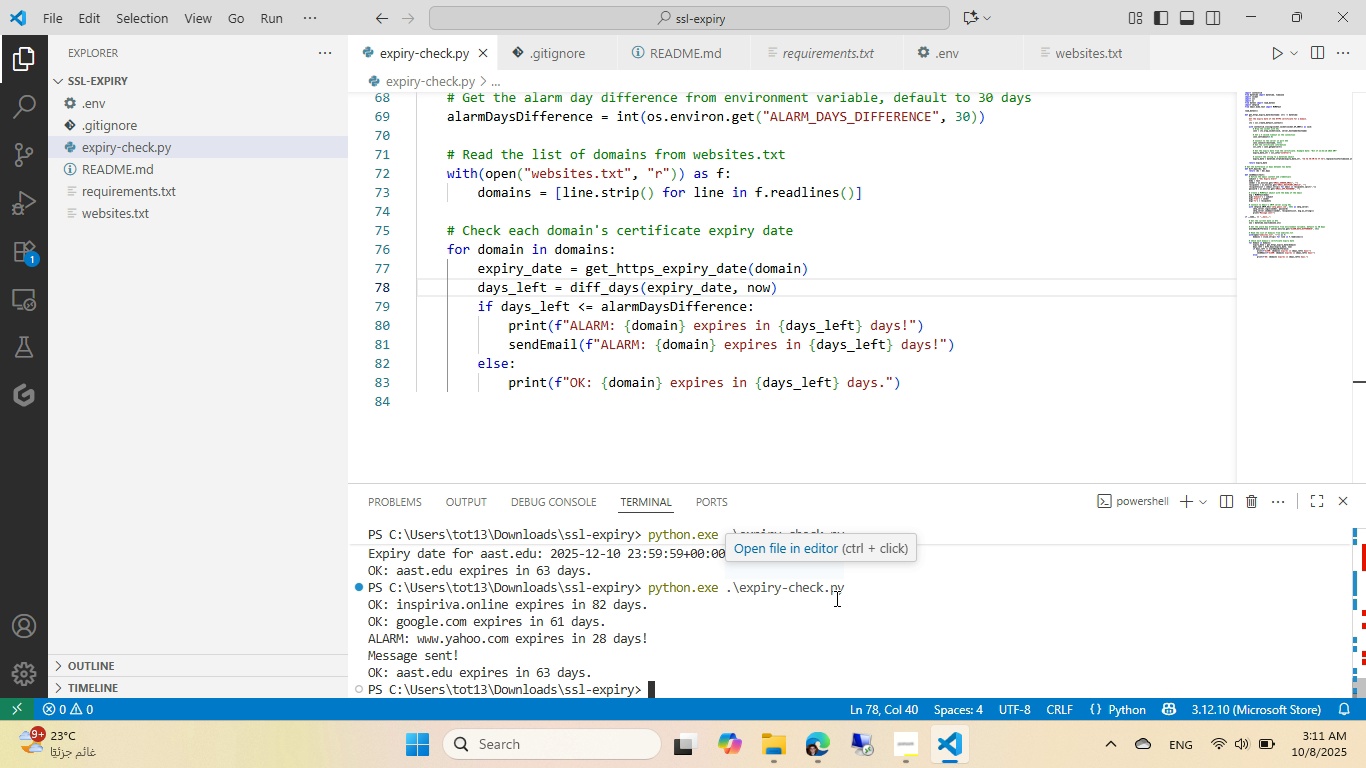 
wait(11.38)
 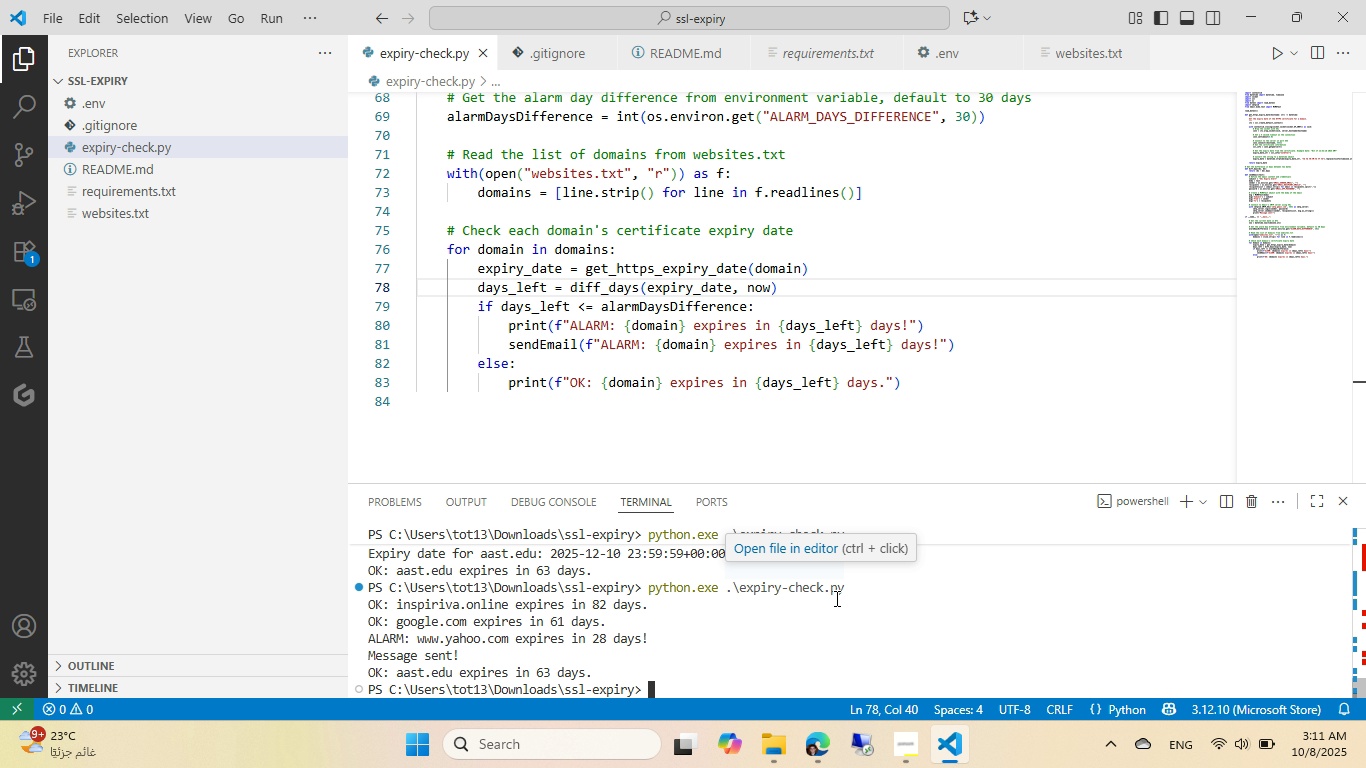 
left_click([809, 737])
 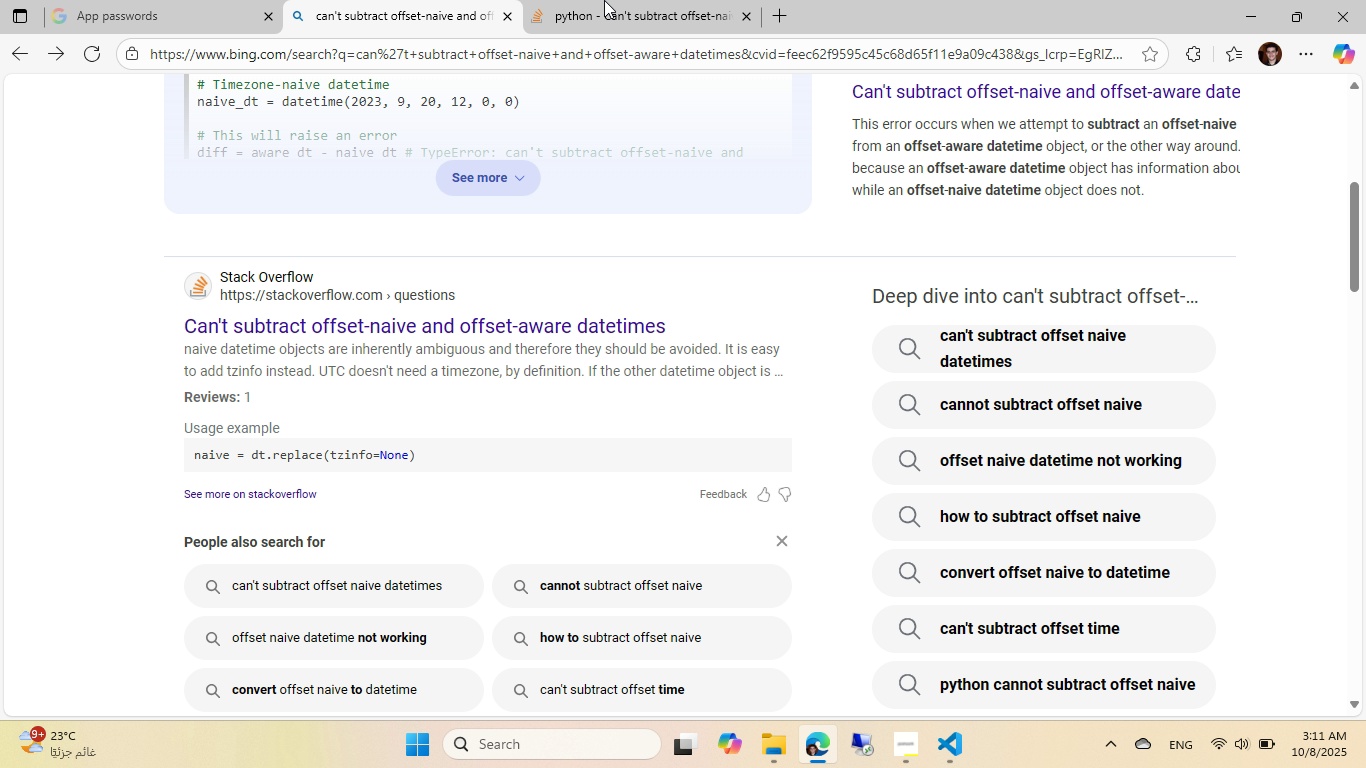 
left_click([604, 0])
 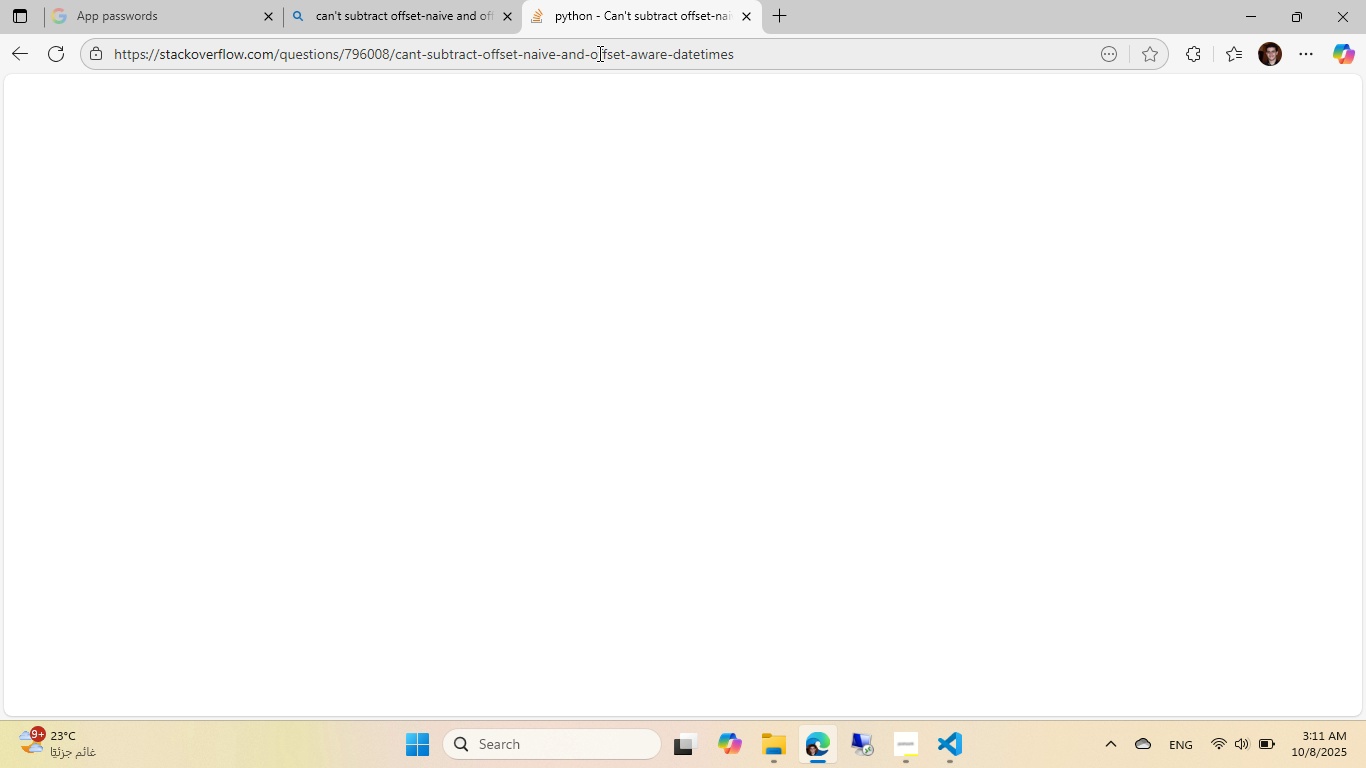 
left_click([598, 53])
 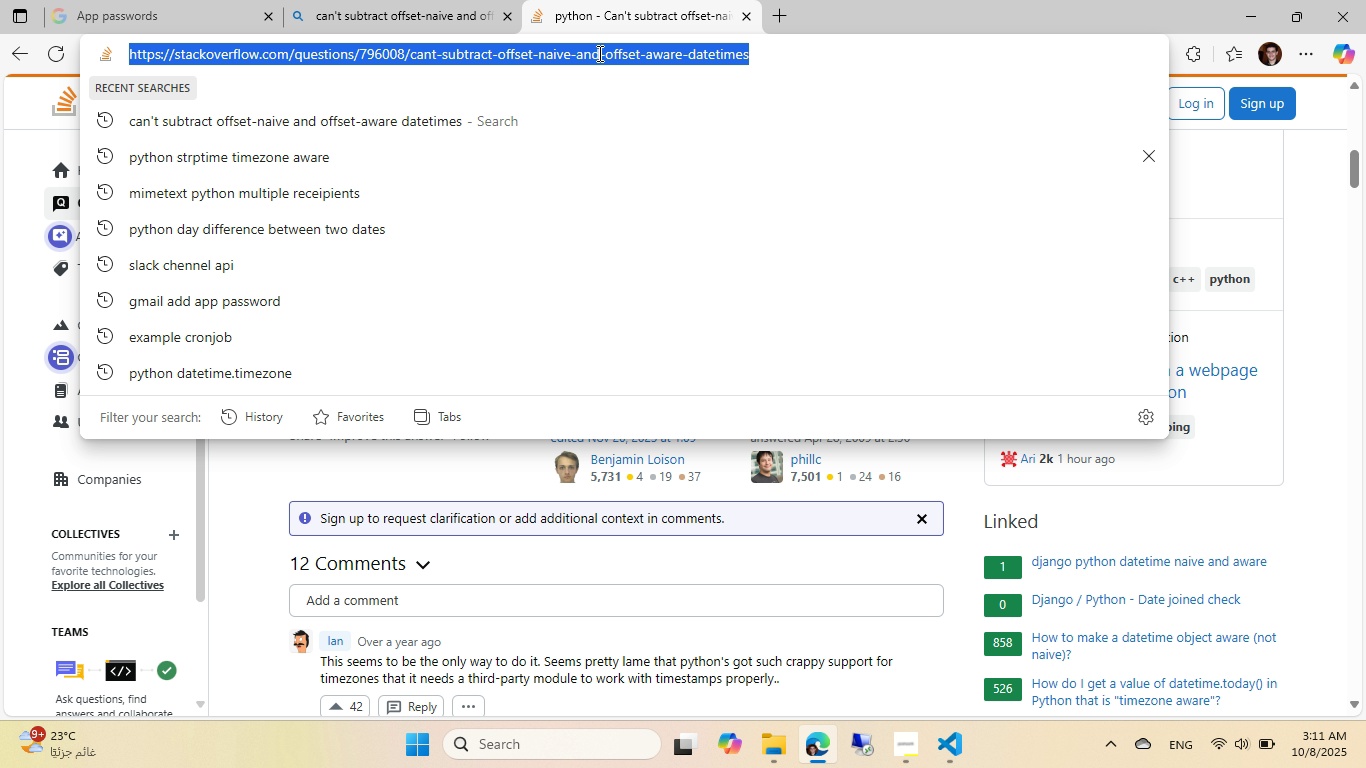 
key(G)
 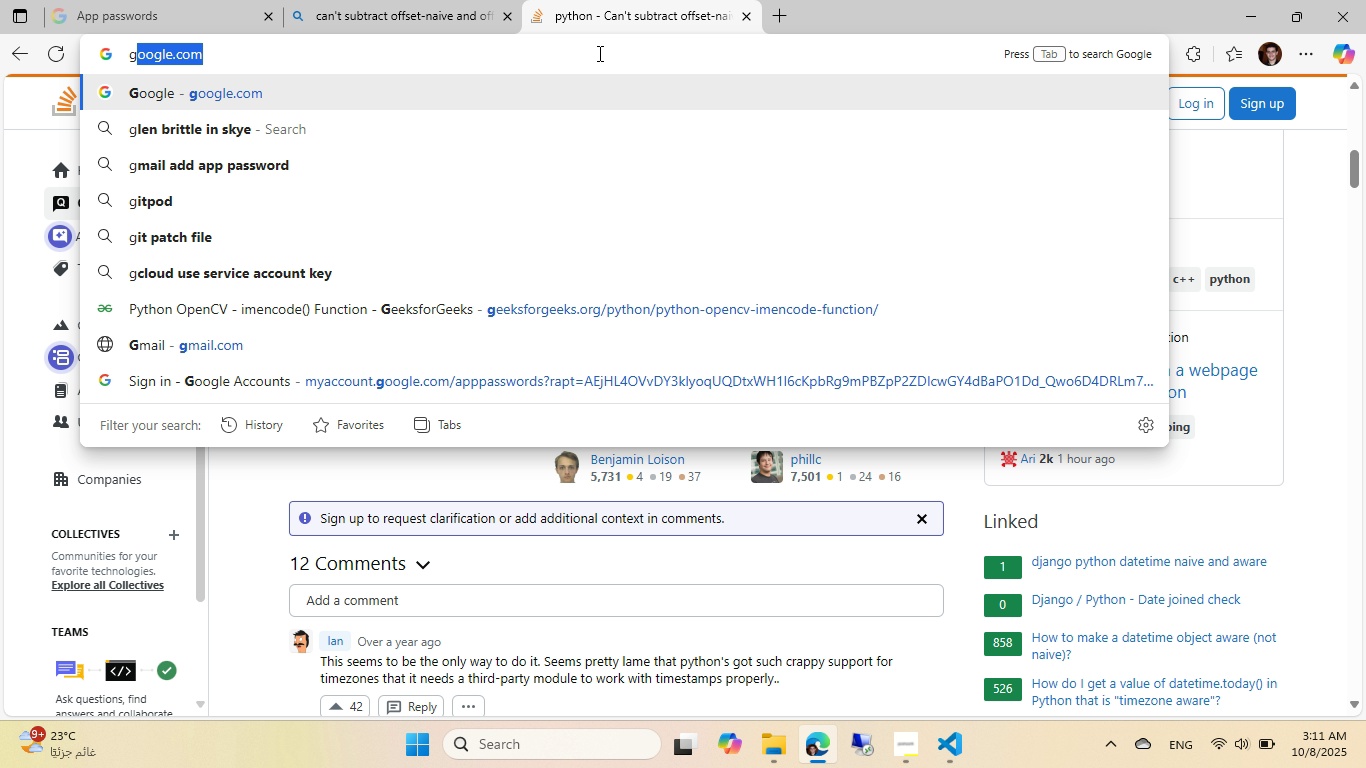 
key(NumpadEnter)
 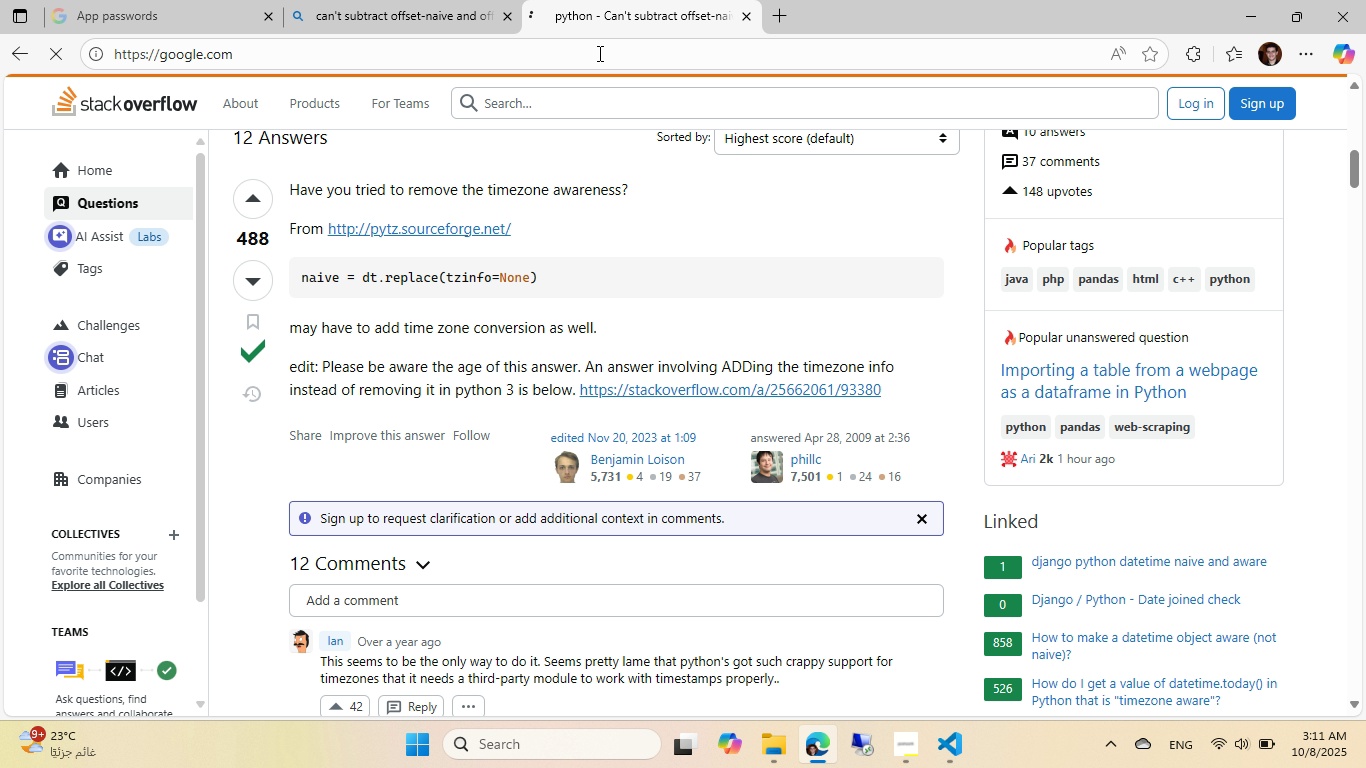 
left_click([598, 53])
 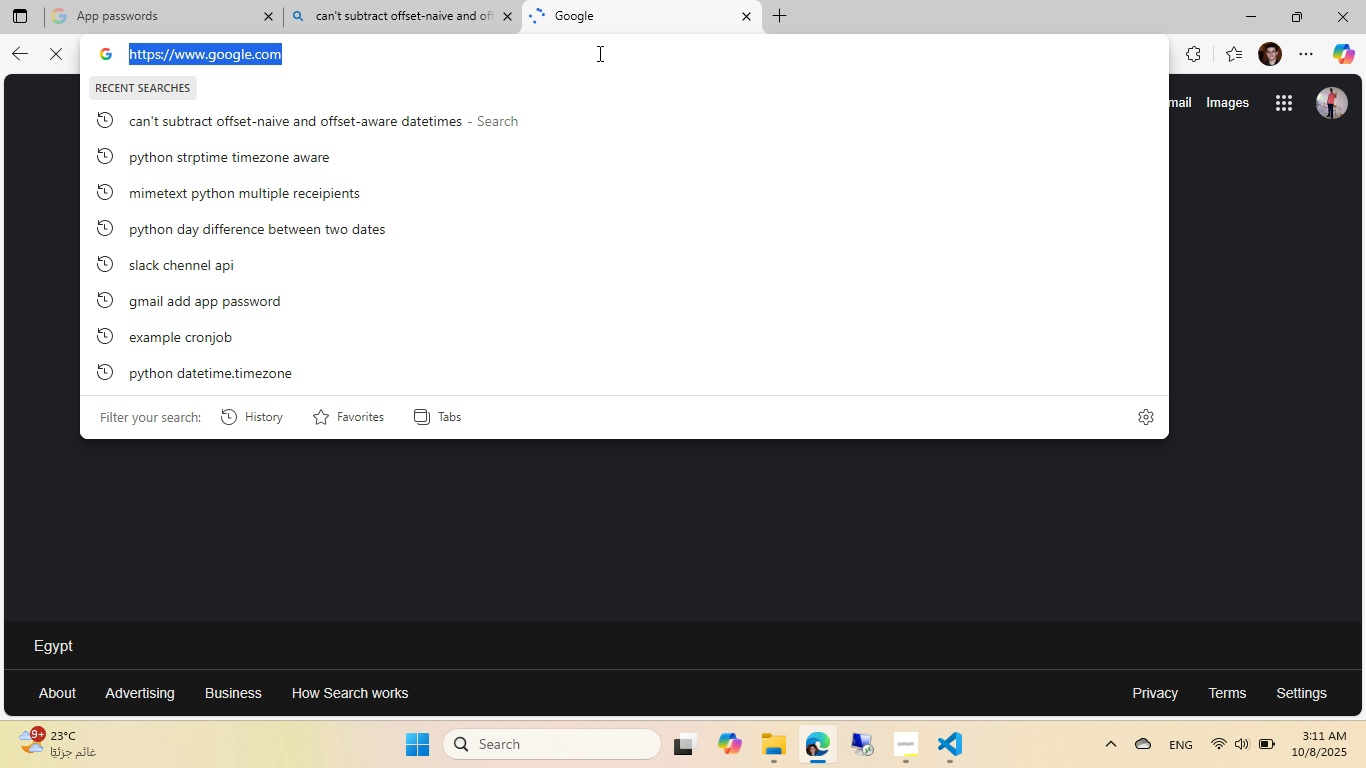 
type(gmail.com)
 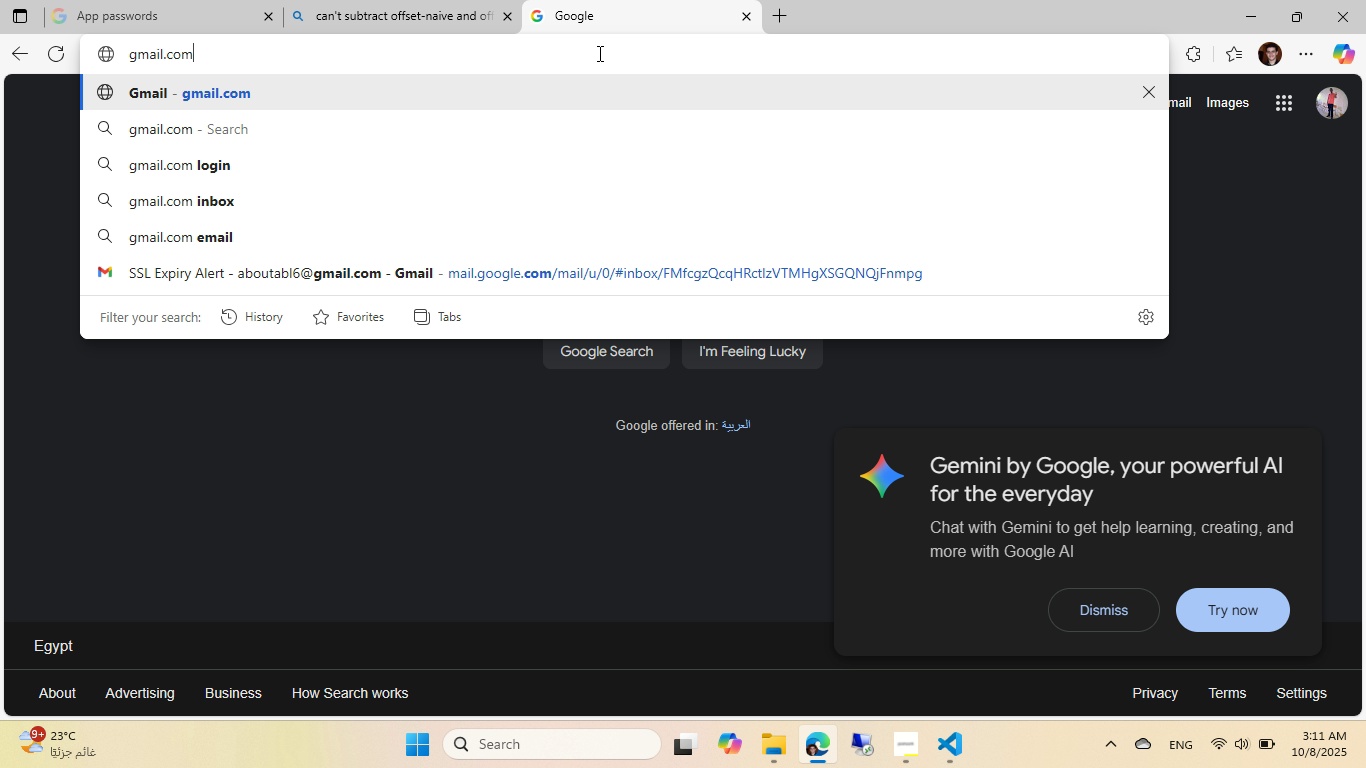 
key(Enter)
 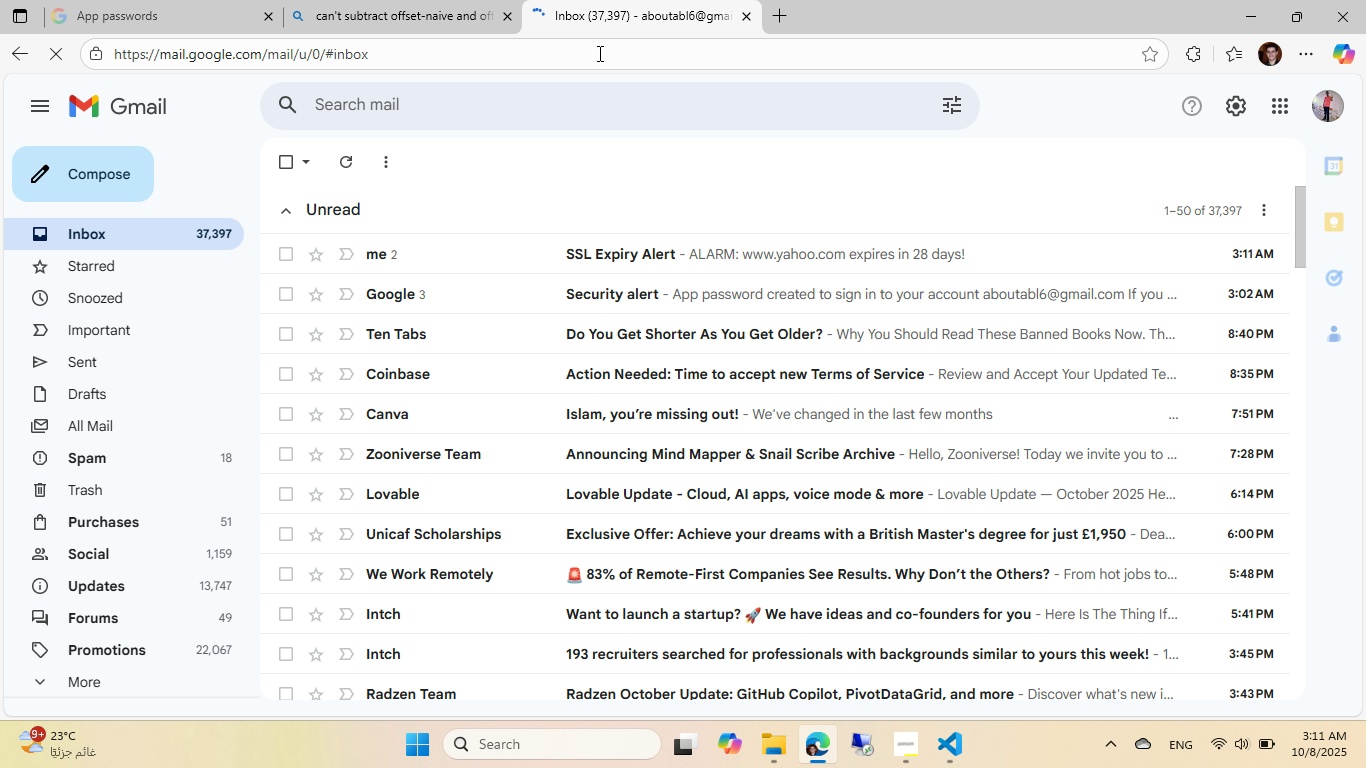 
left_click([632, 262])
 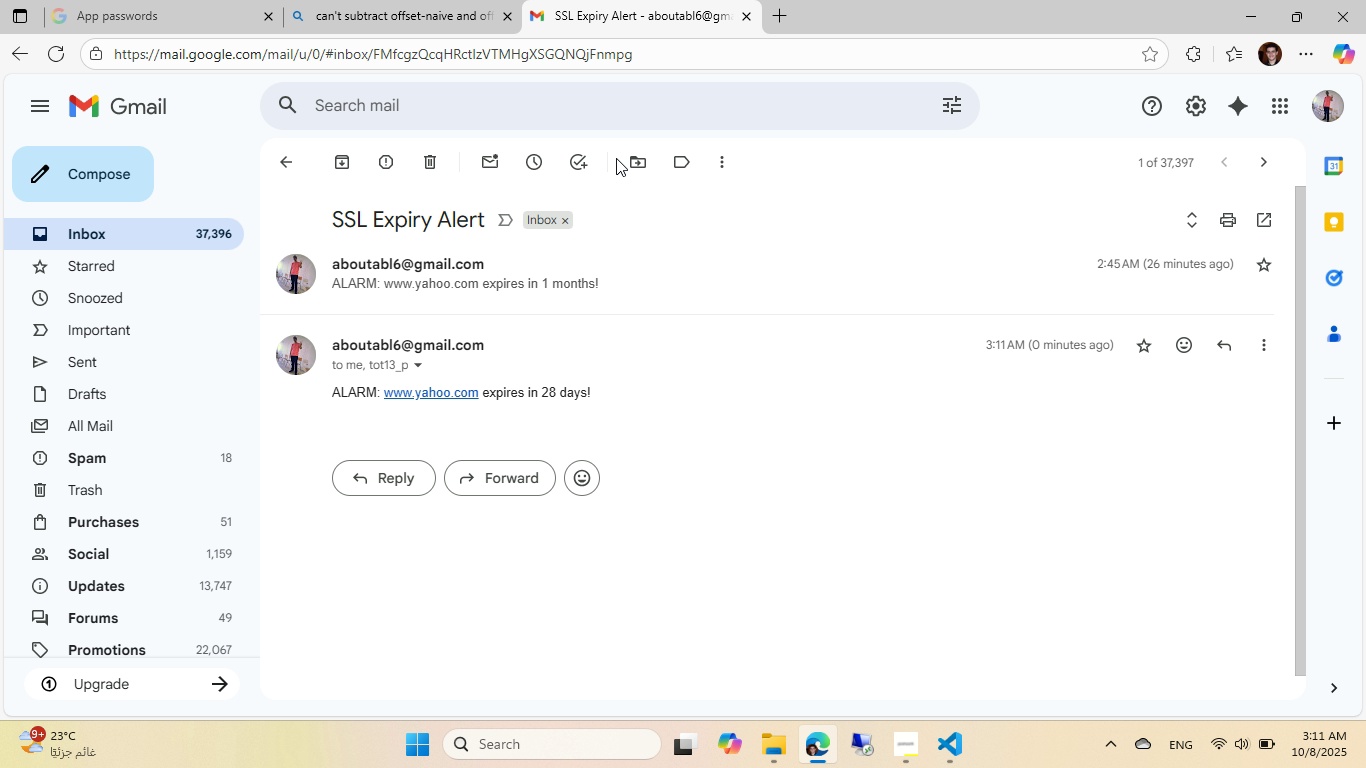 
wait(7.87)
 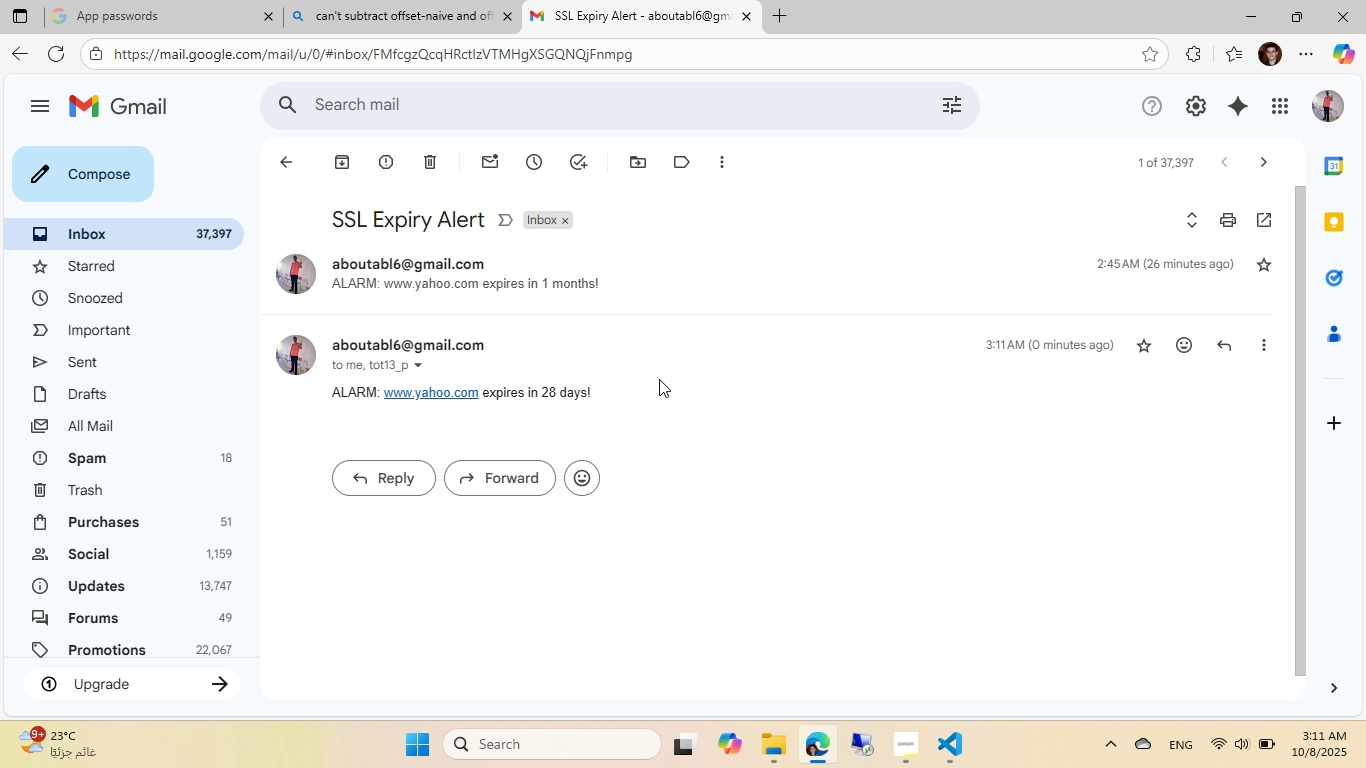 
left_click([740, 21])
 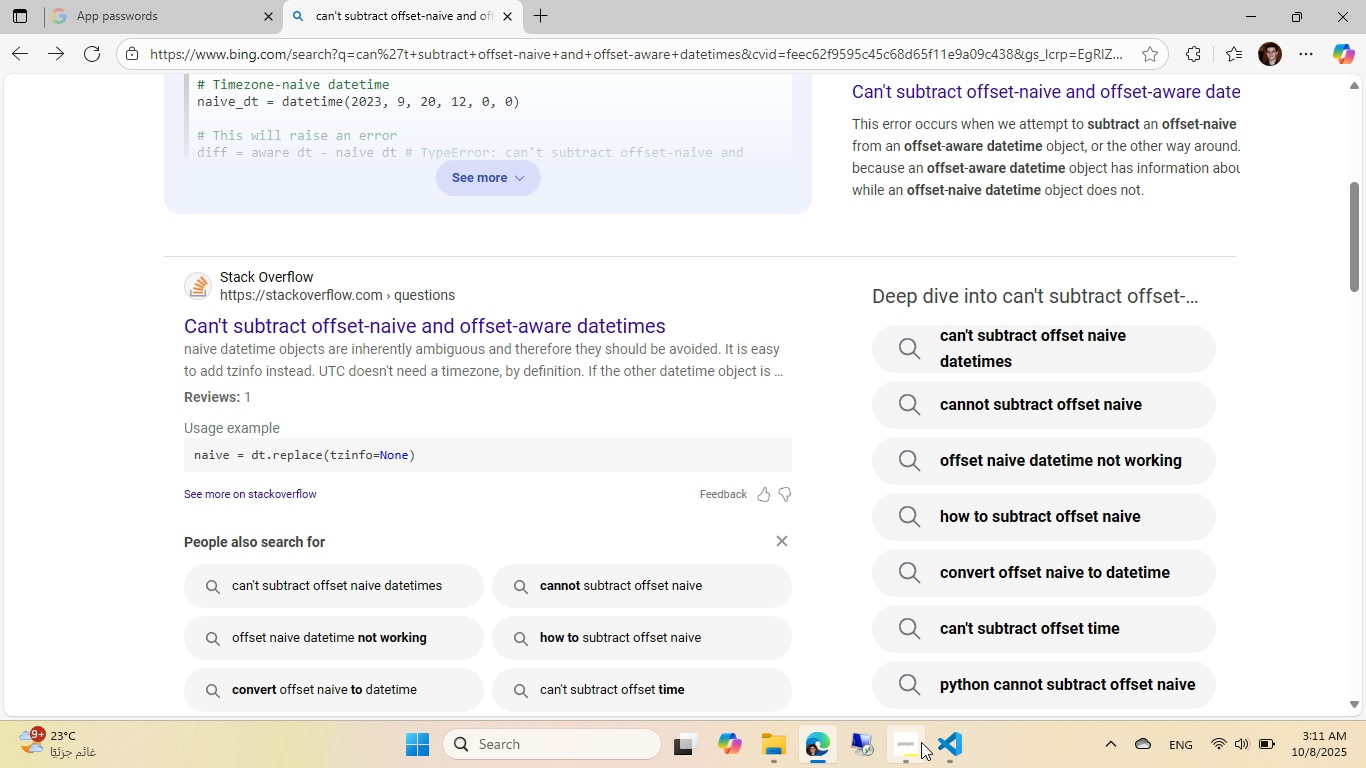 
left_click([945, 742])
 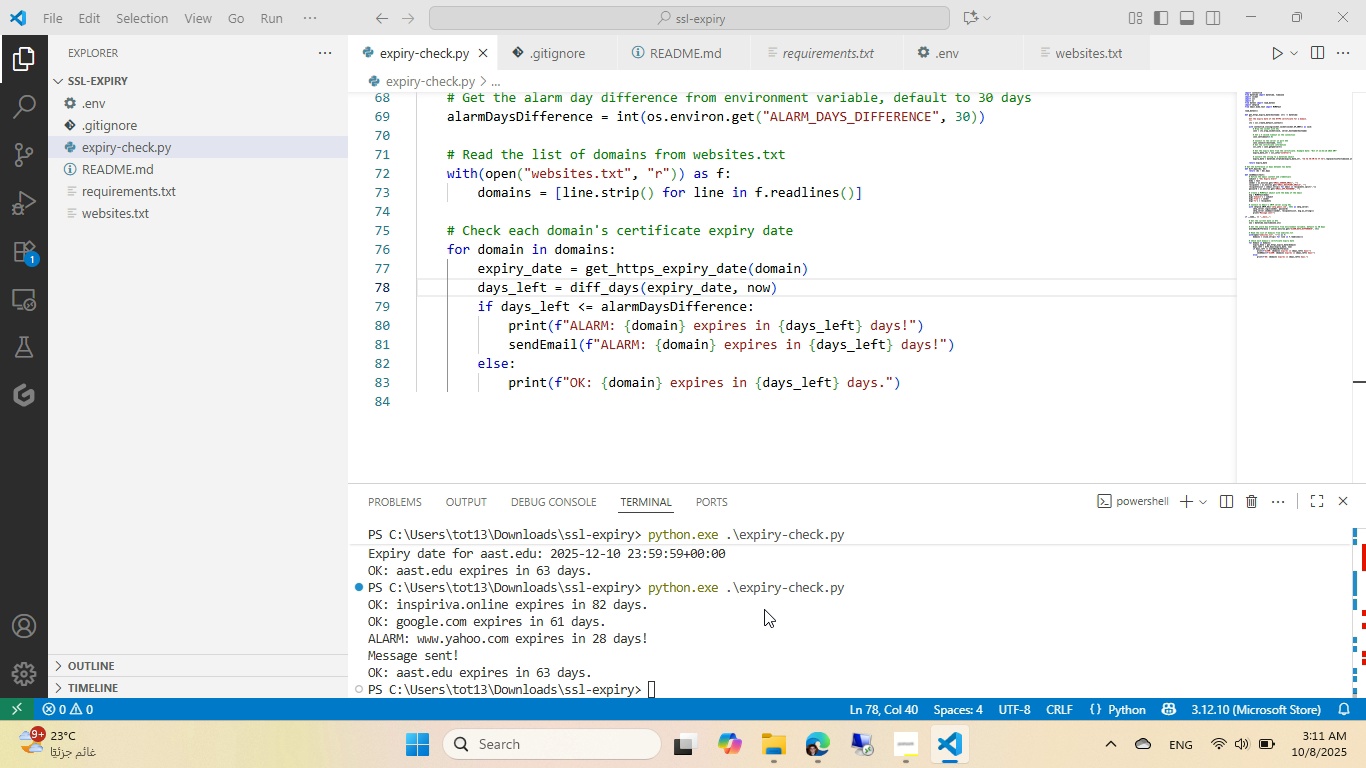 
left_click([764, 609])
 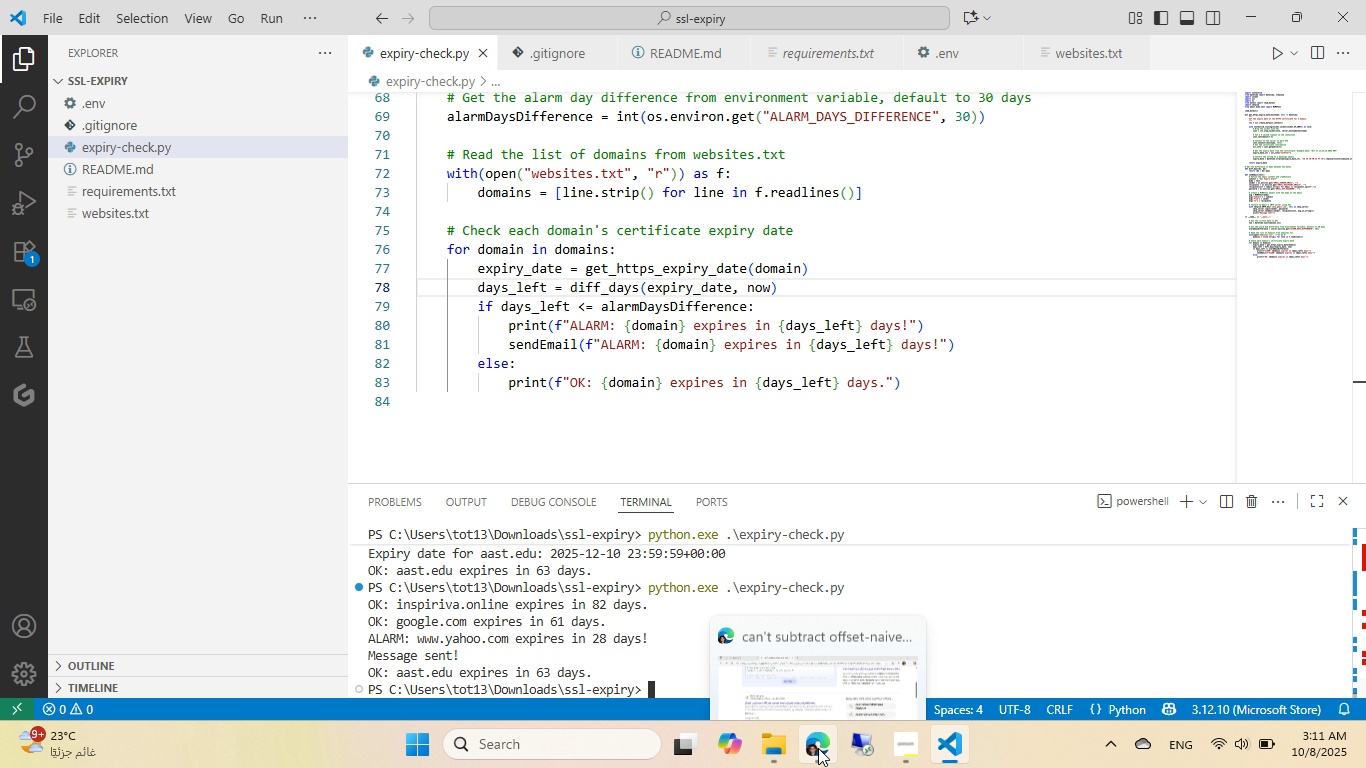 
left_click([818, 748])
 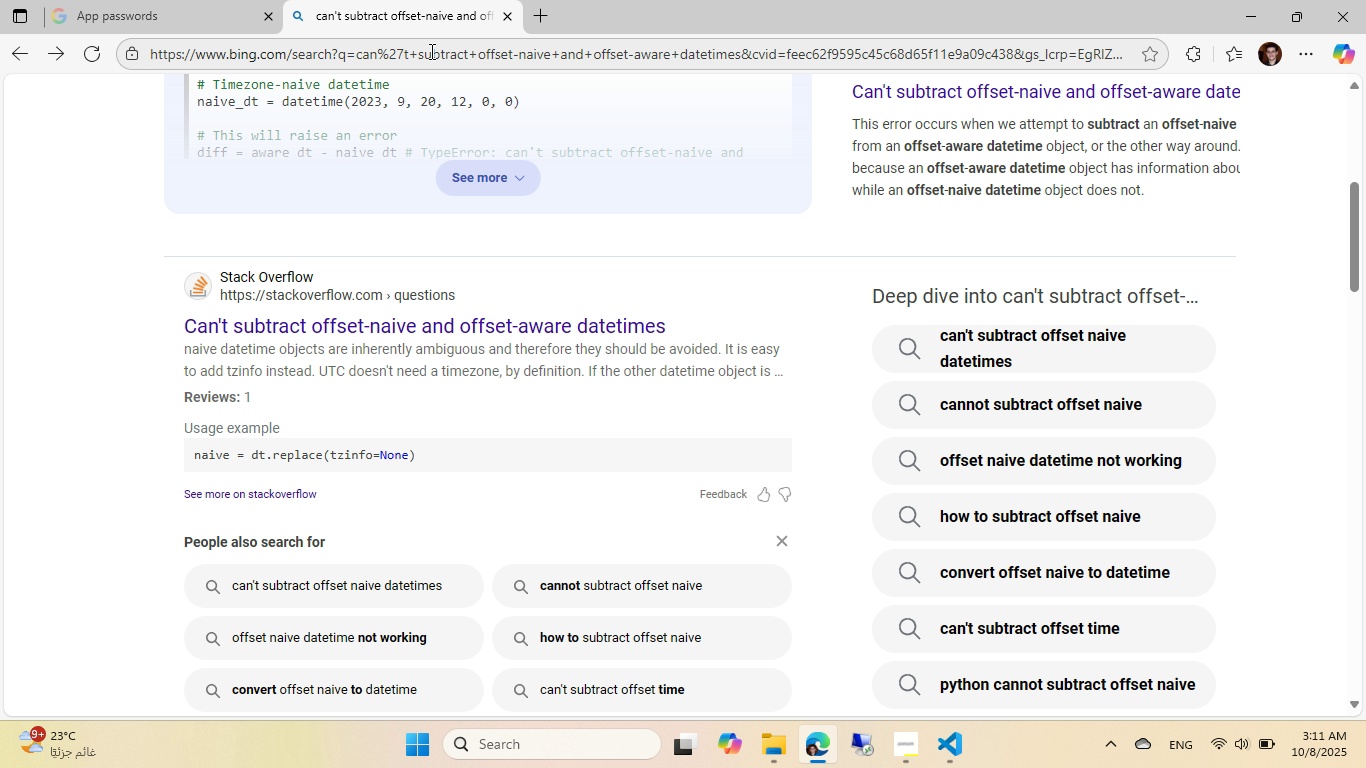 
left_click([431, 50])
 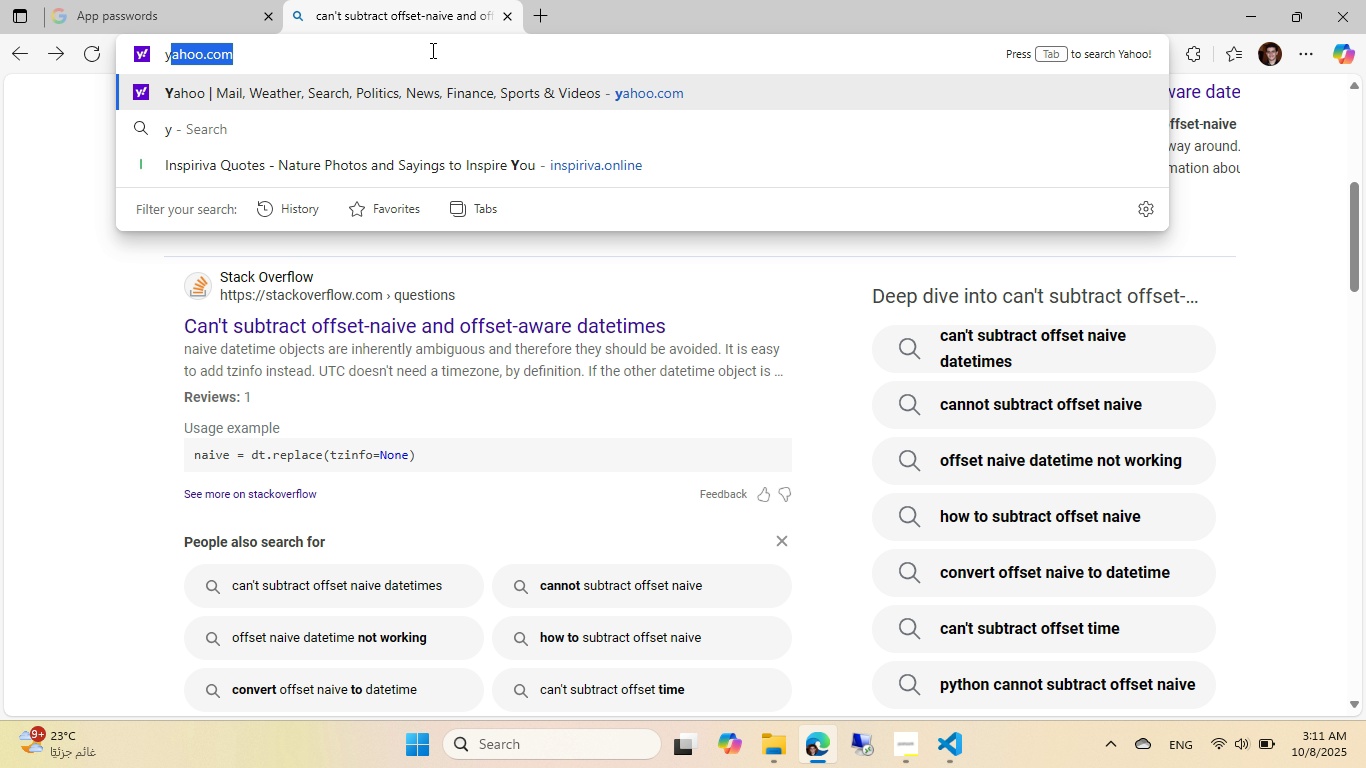 
type(yaho)
 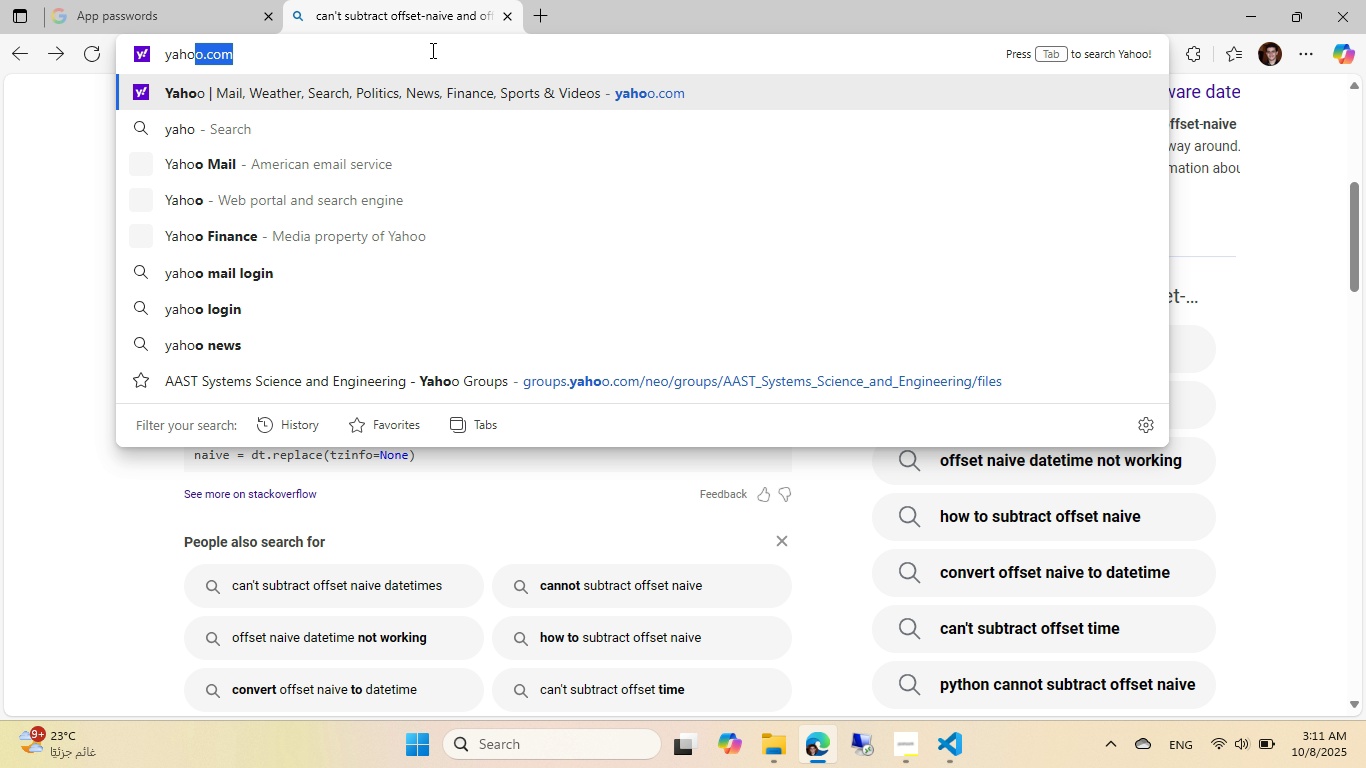 
key(Enter)
 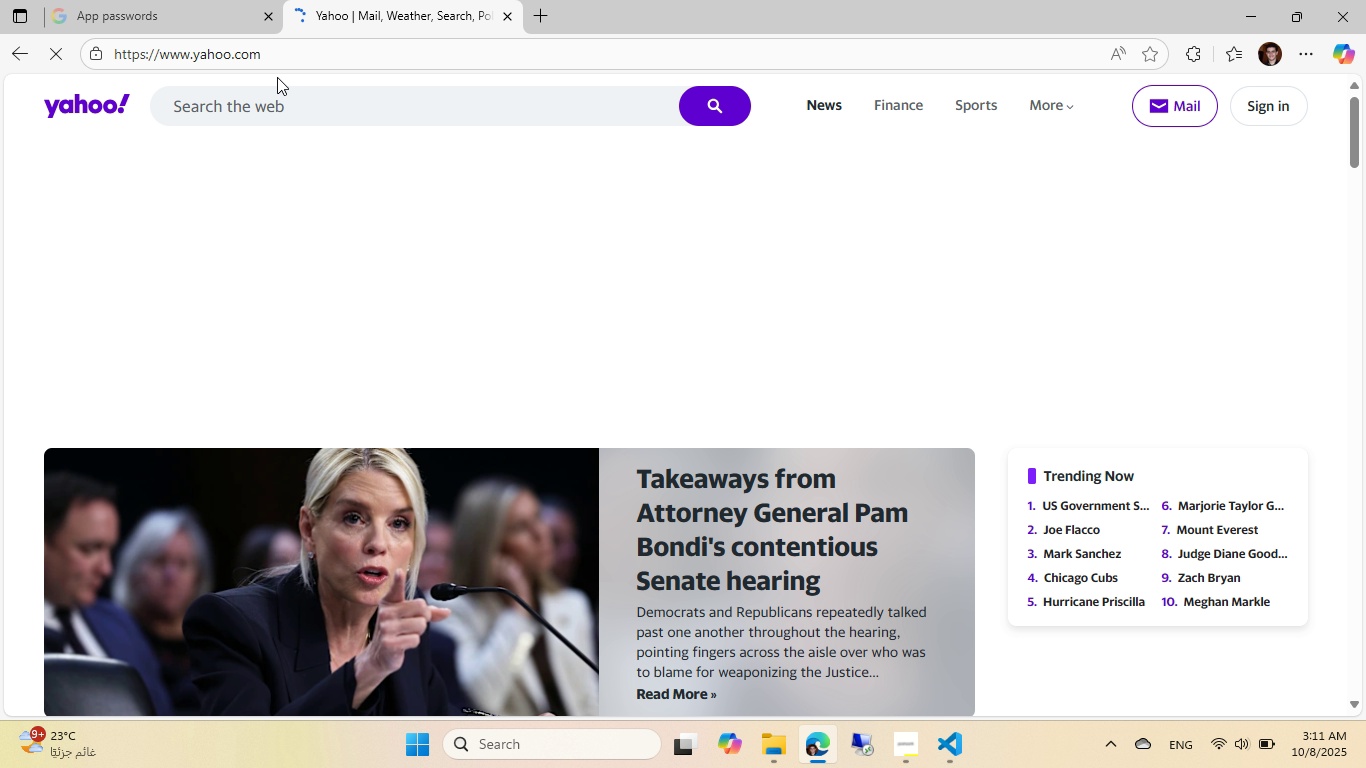 
wait(7.84)
 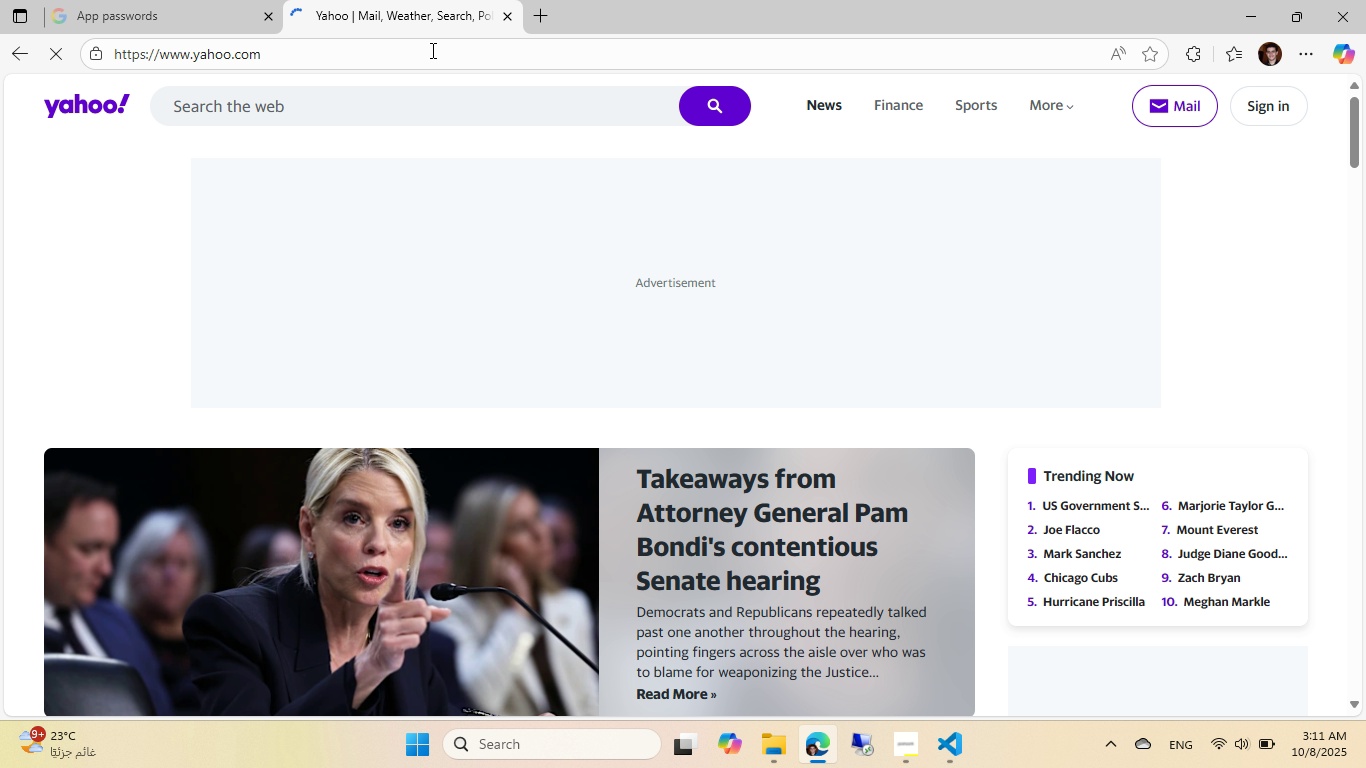 
left_click([105, 67])
 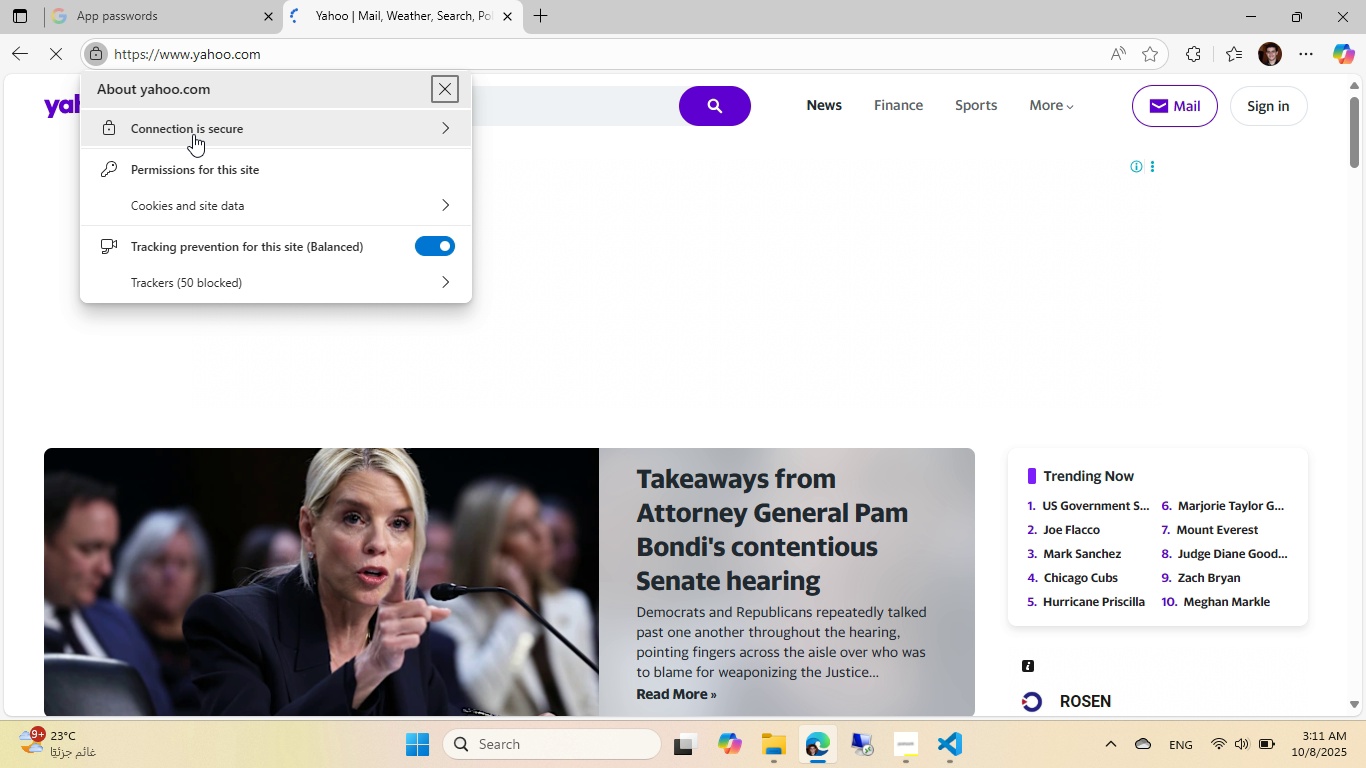 
left_click([193, 134])
 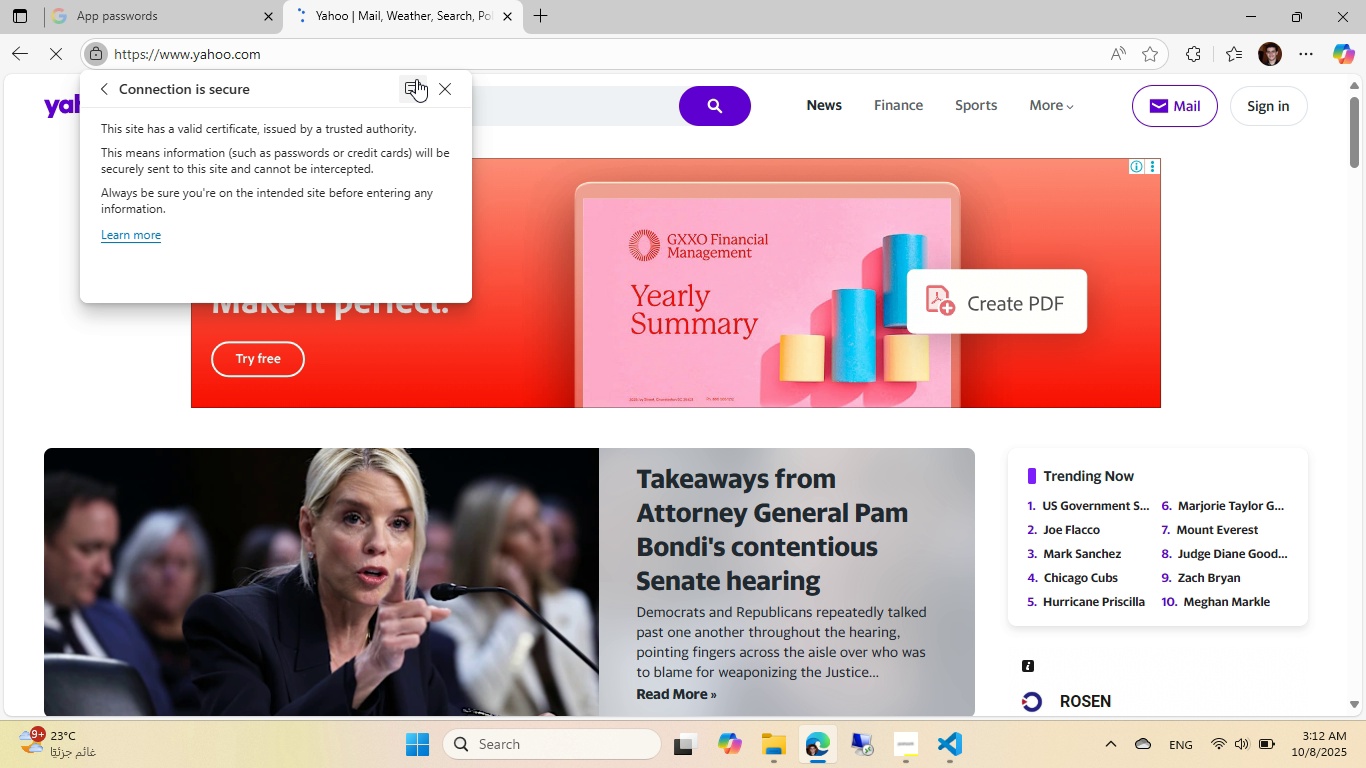 
left_click([413, 79])
 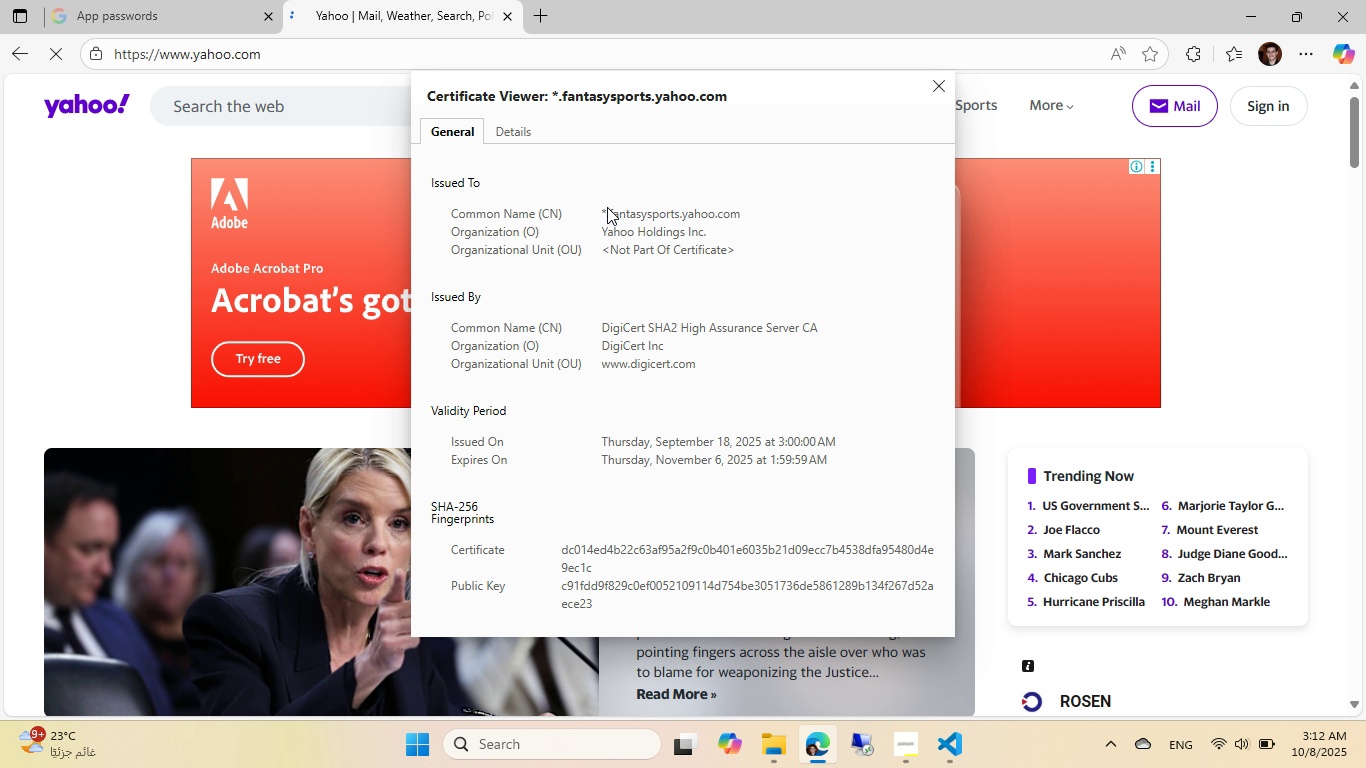 
wait(6.08)
 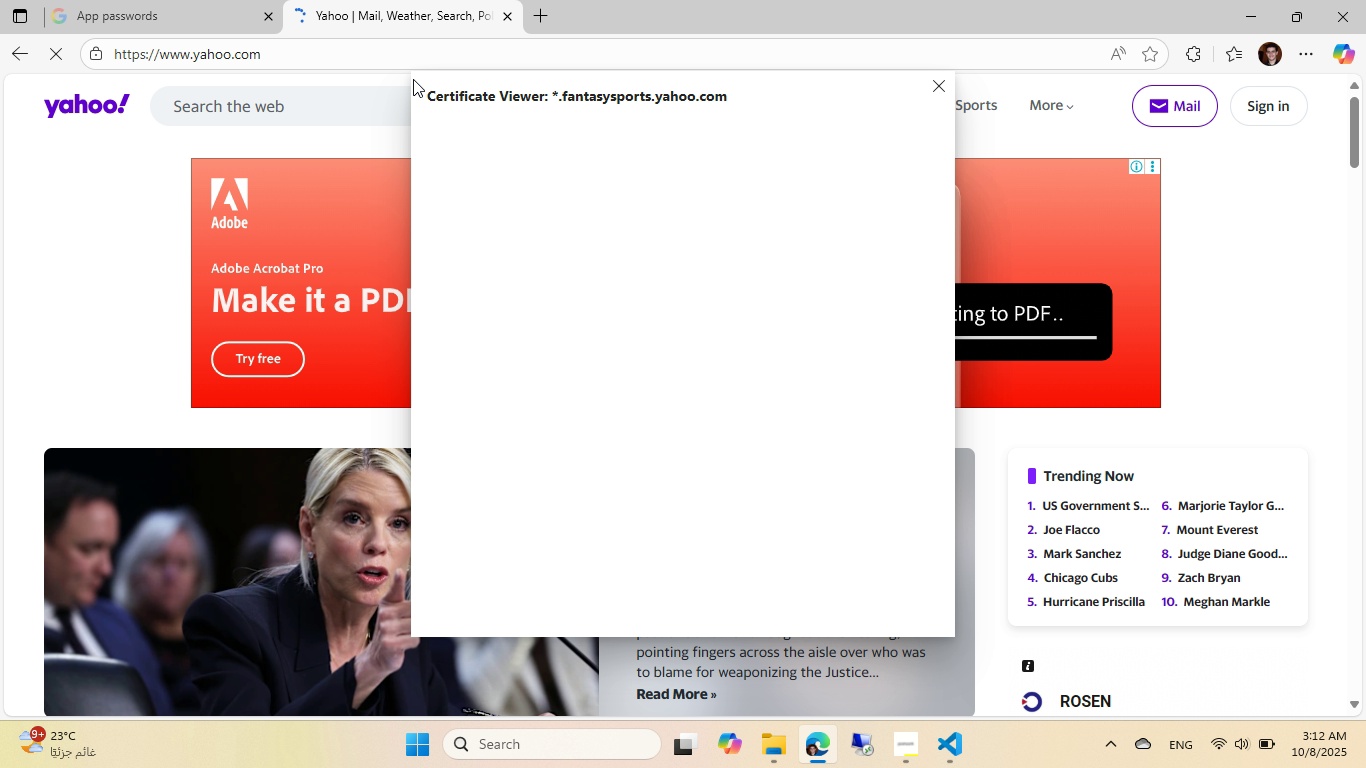 
scroll: coordinate [654, 298], scroll_direction: down, amount: 1.0
 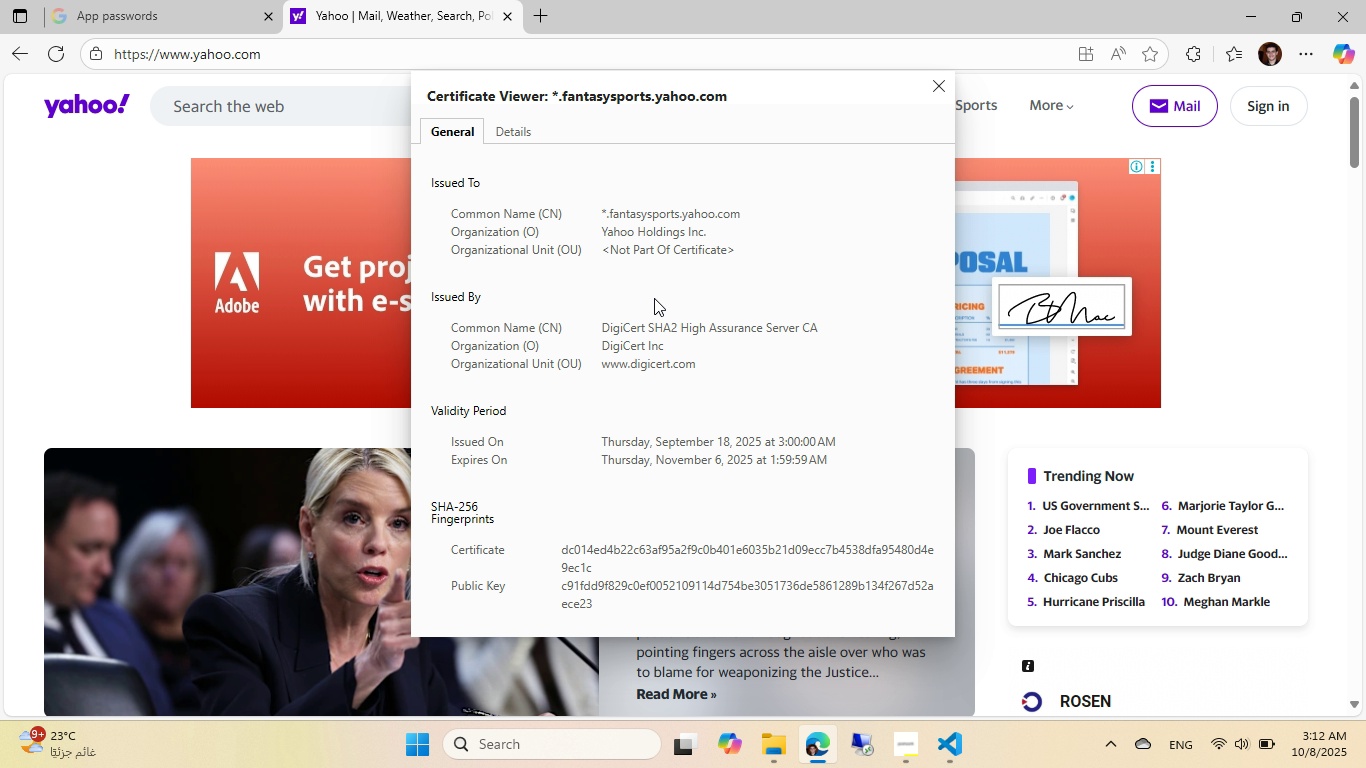 
wait(25.71)
 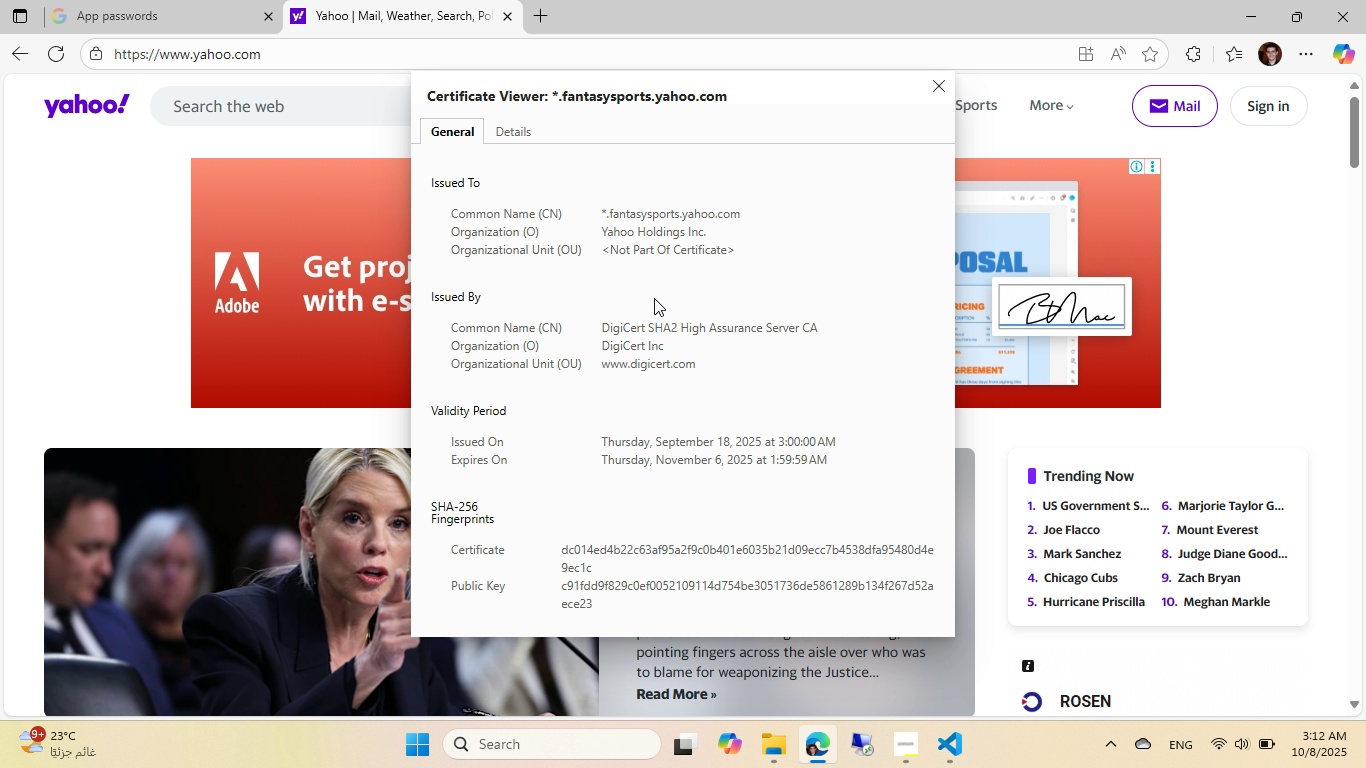 
left_click([943, 89])
 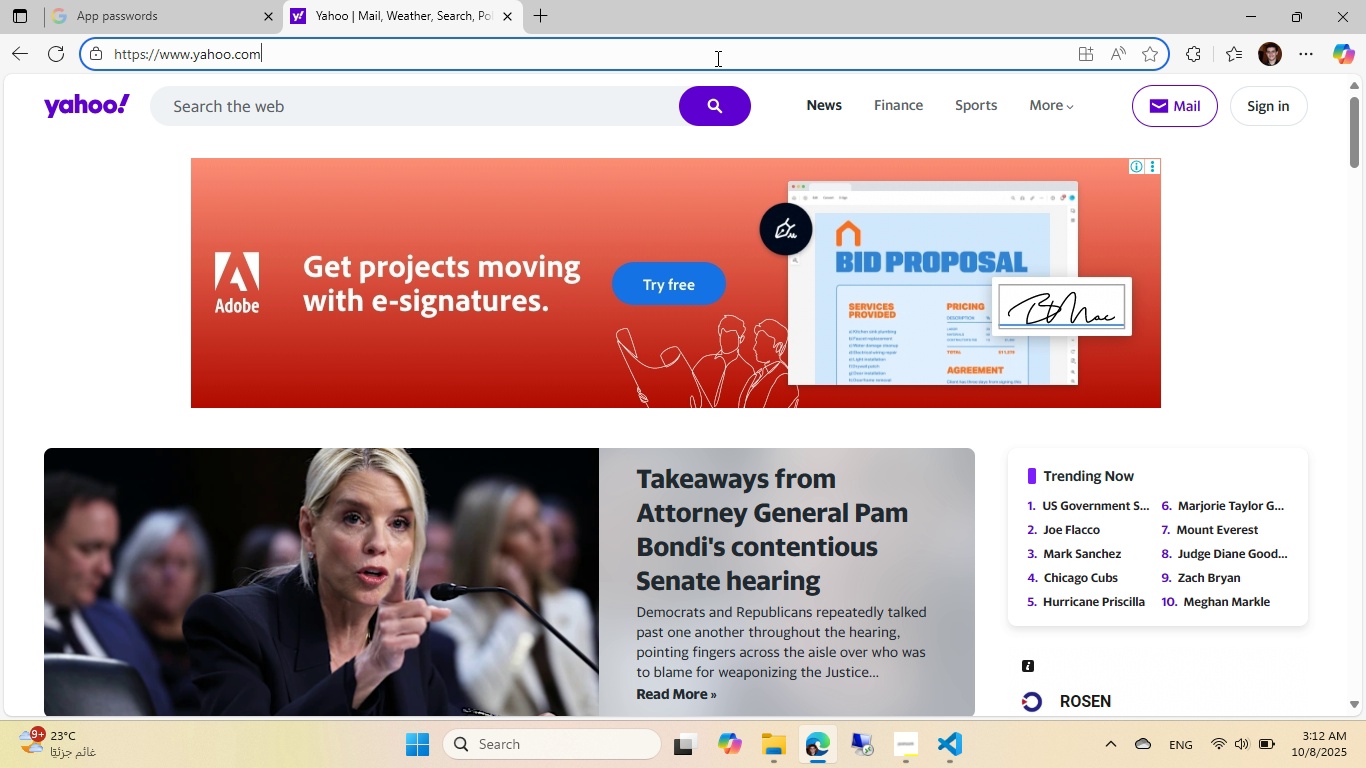 
left_click([716, 58])
 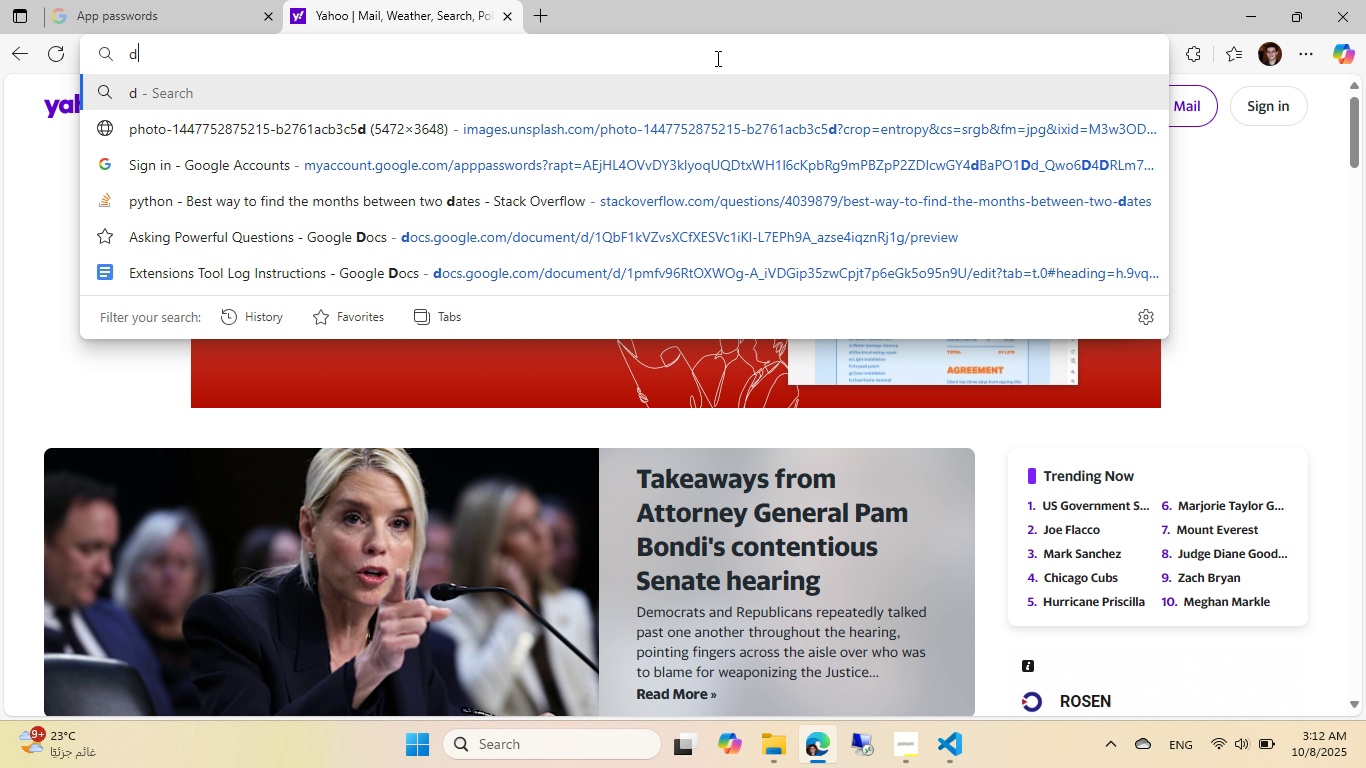 
type(date diff)
 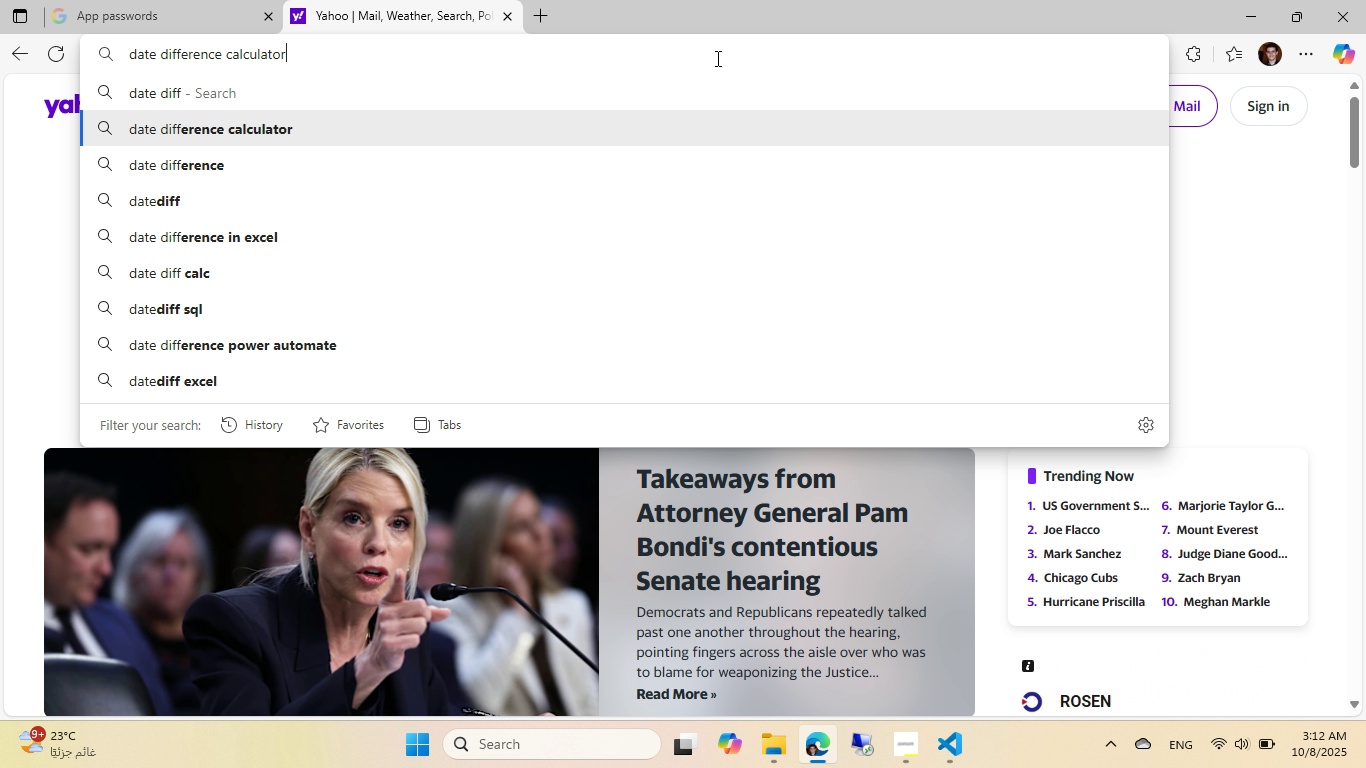 
key(ArrowDown)
 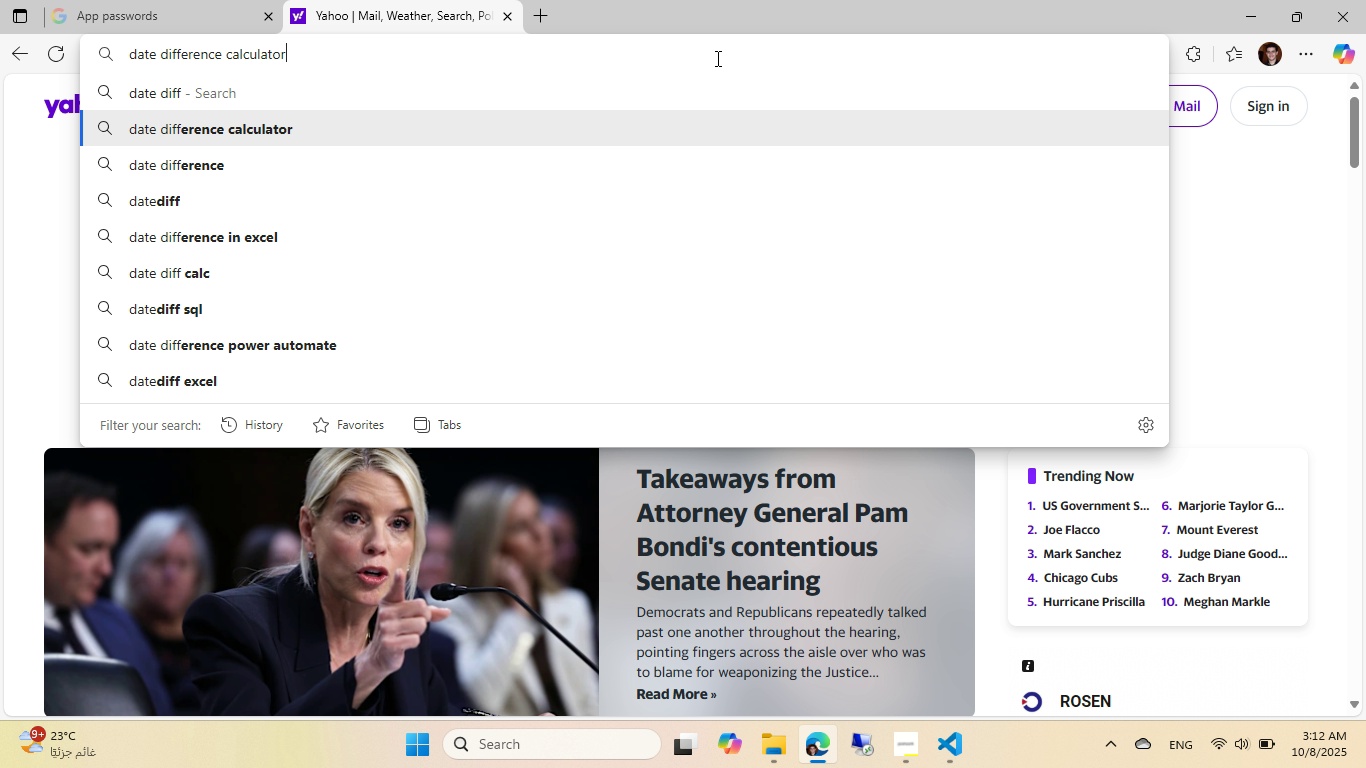 
key(Enter)
 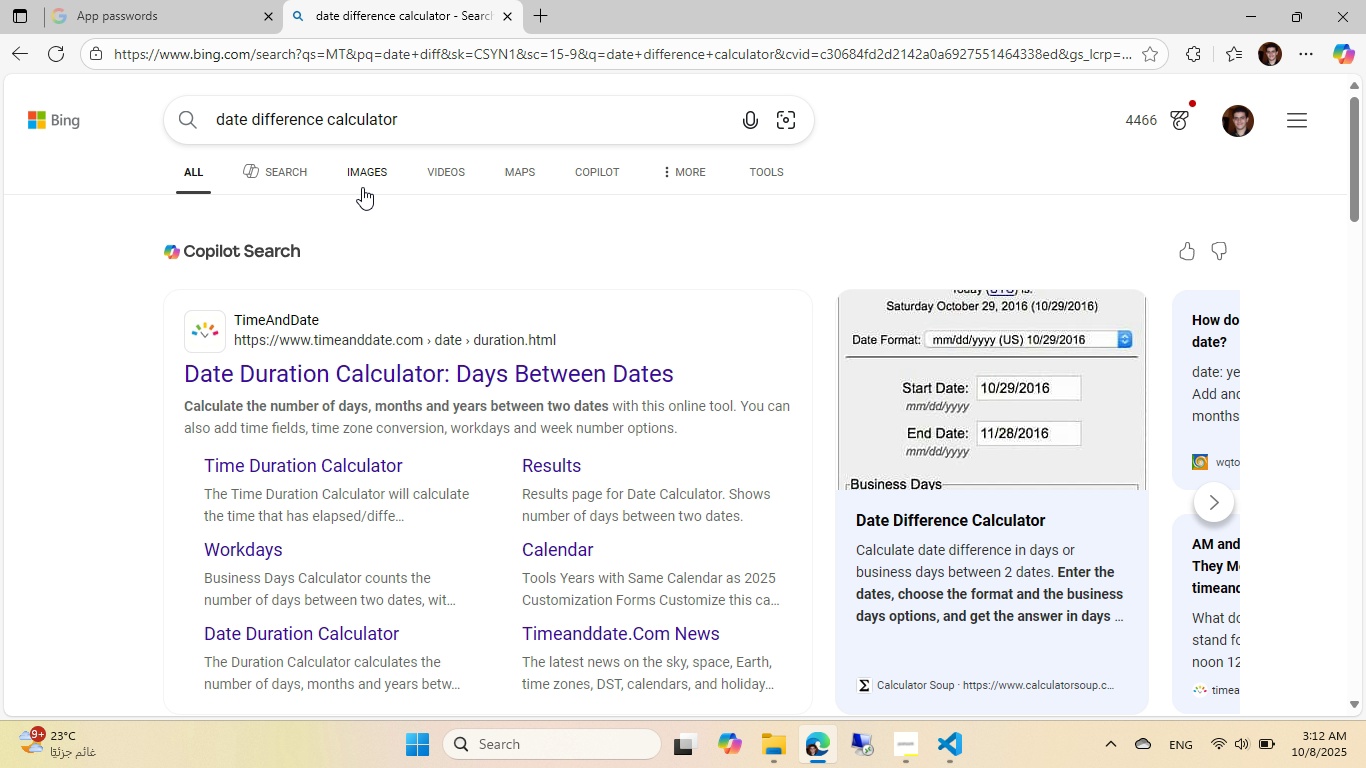 
left_click([434, 353])
 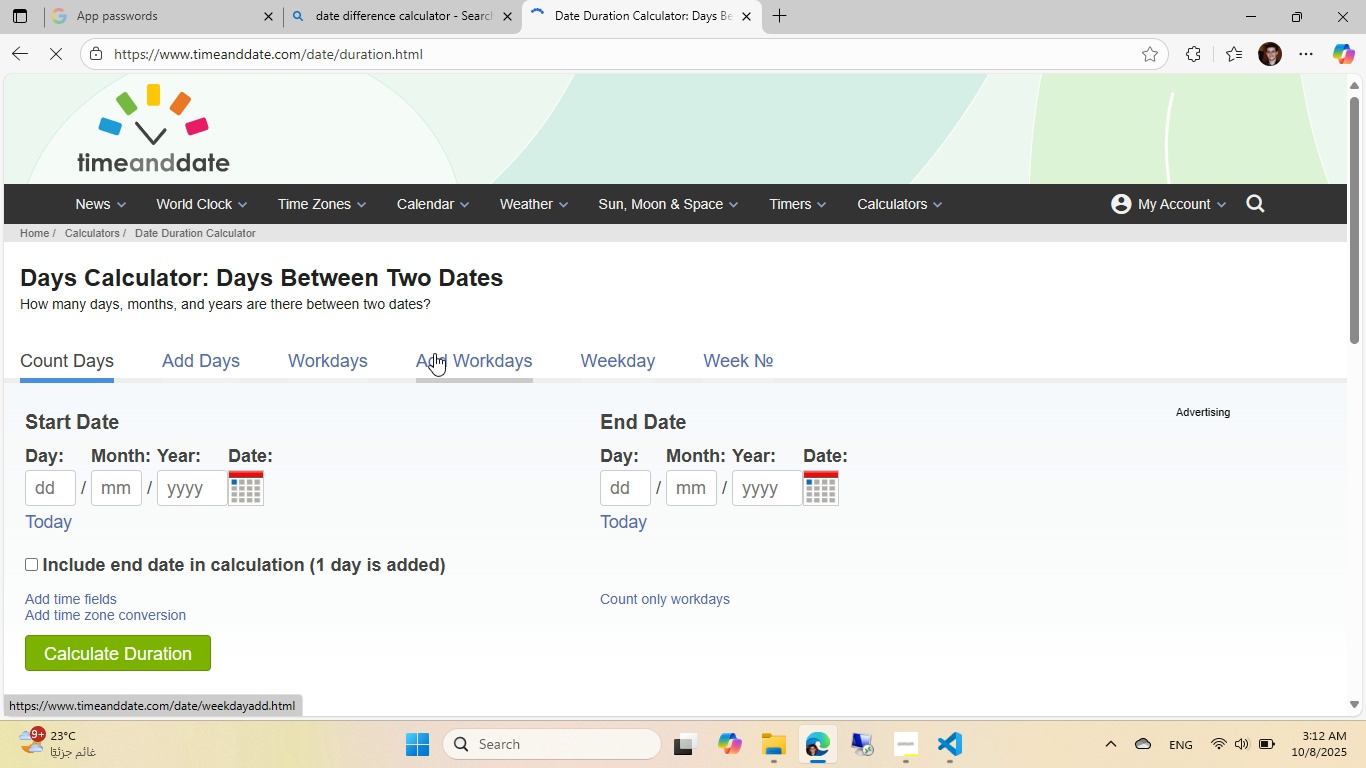 
scroll: coordinate [434, 353], scroll_direction: down, amount: 2.0
 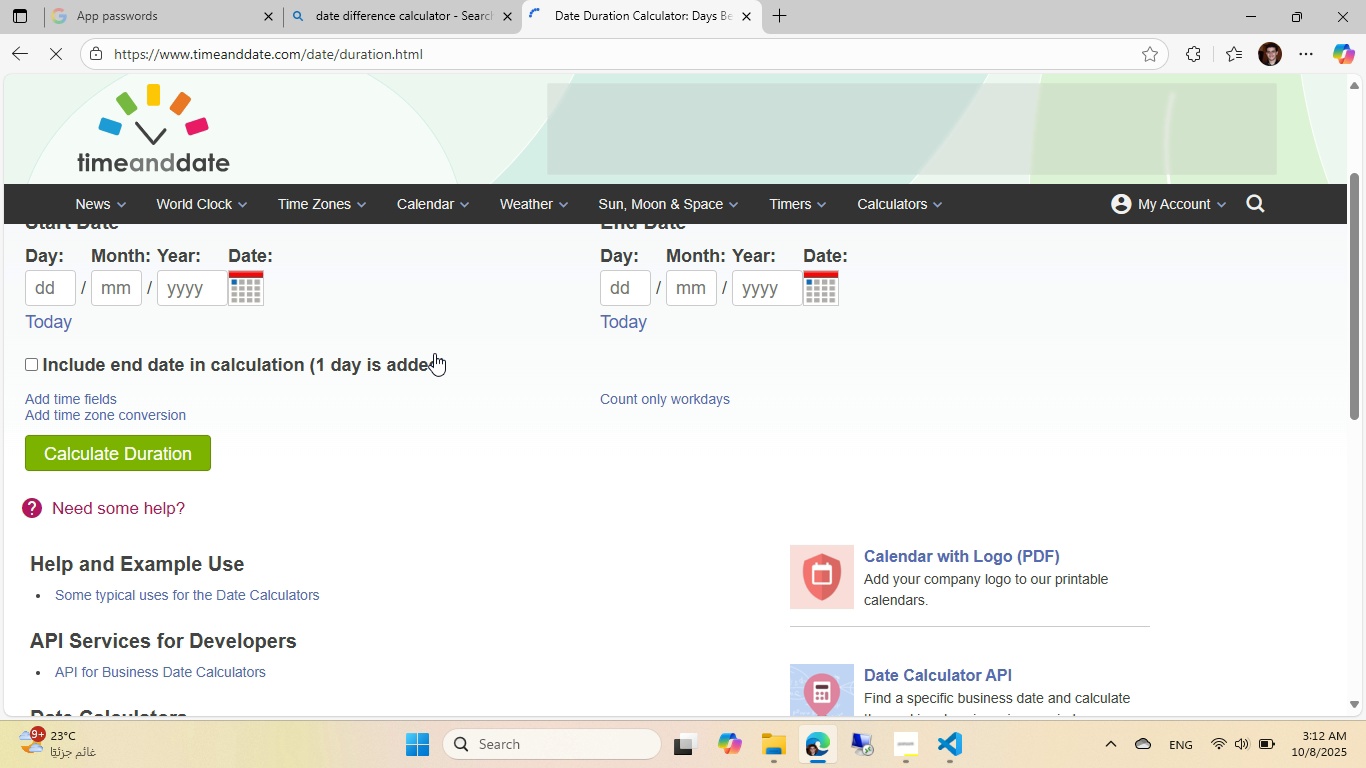 
scroll: coordinate [434, 353], scroll_direction: up, amount: 1.0
 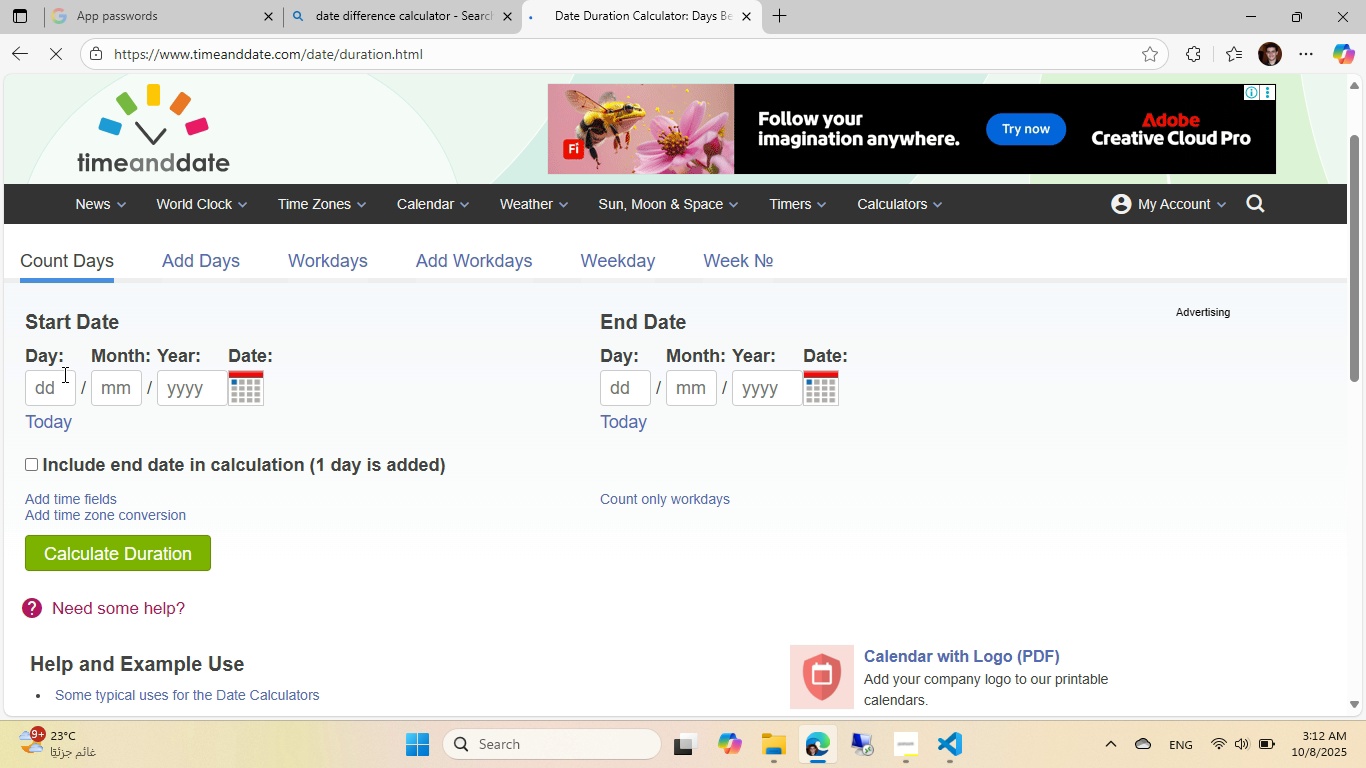 
left_click([47, 380])
 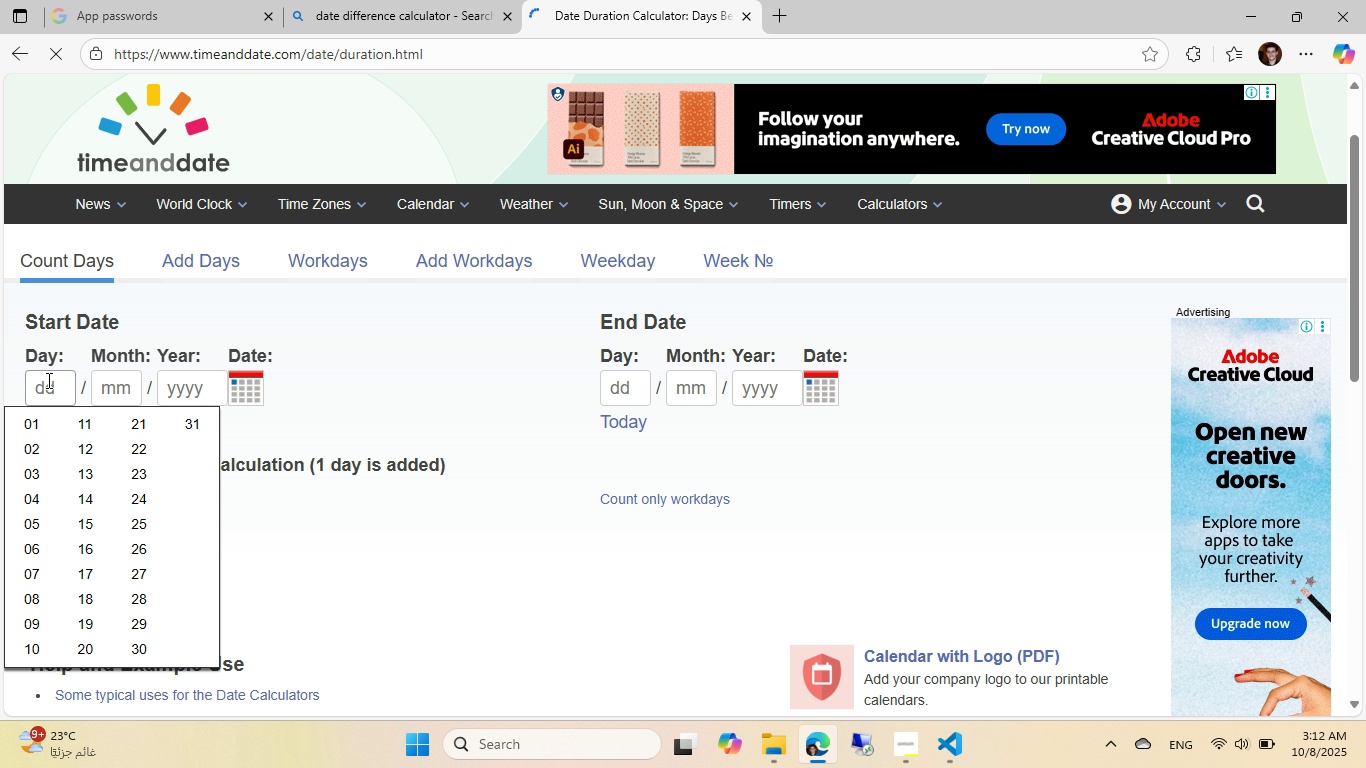 
key(Numpad8)
 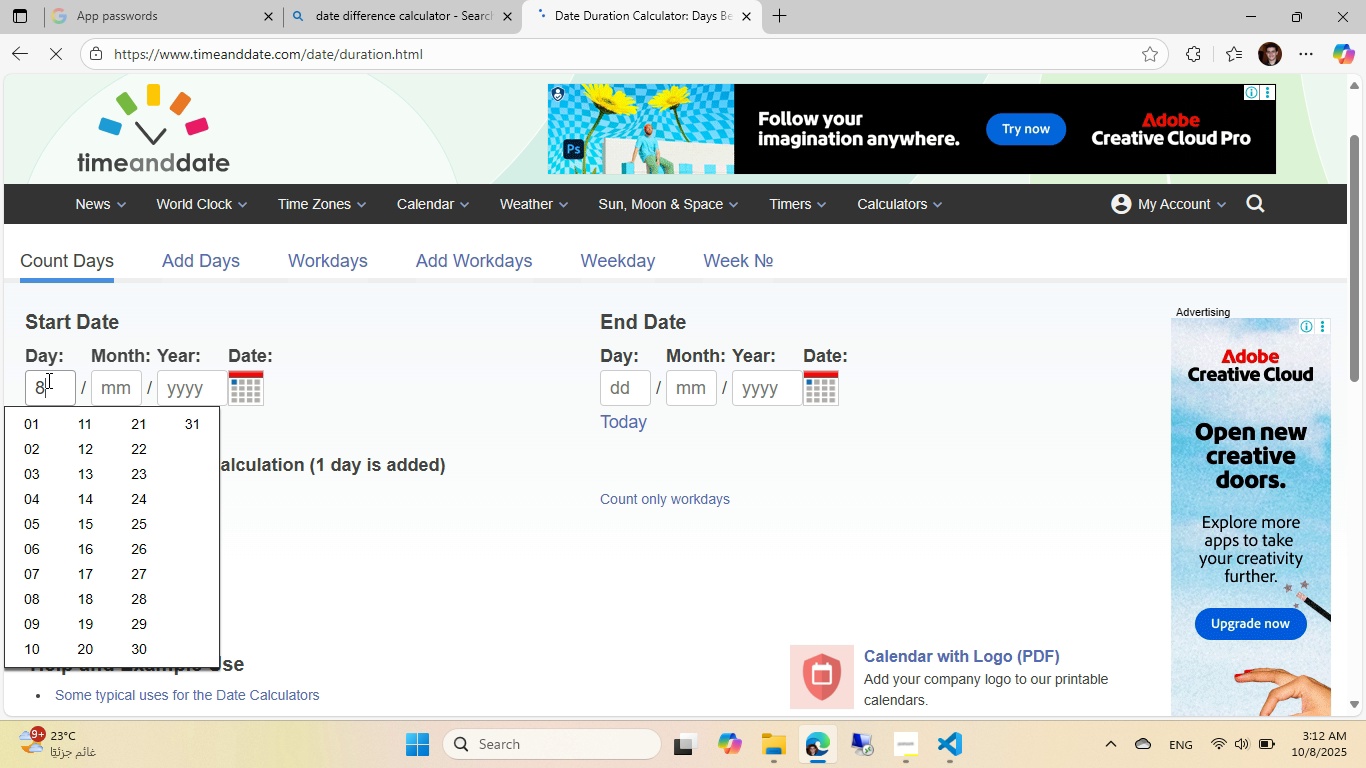 
key(Tab)
 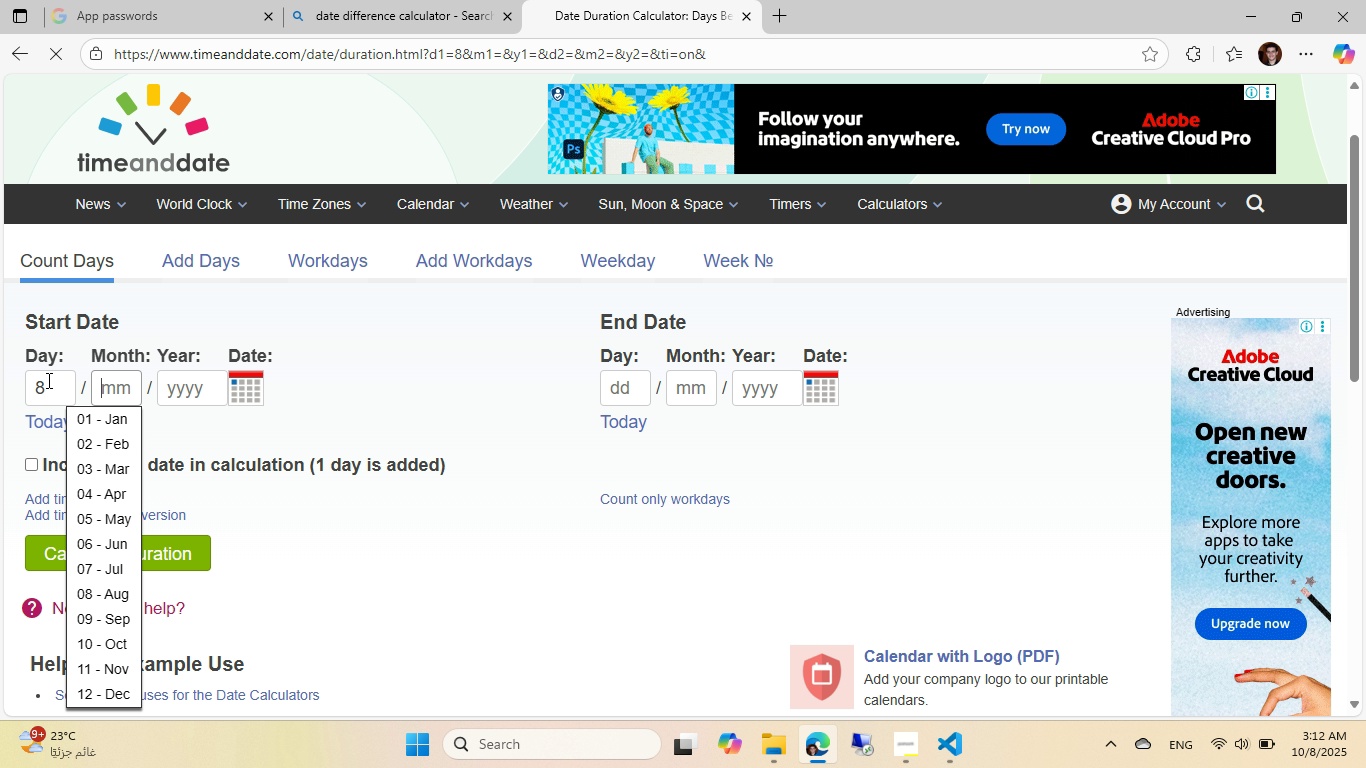 
key(Numpad1)
 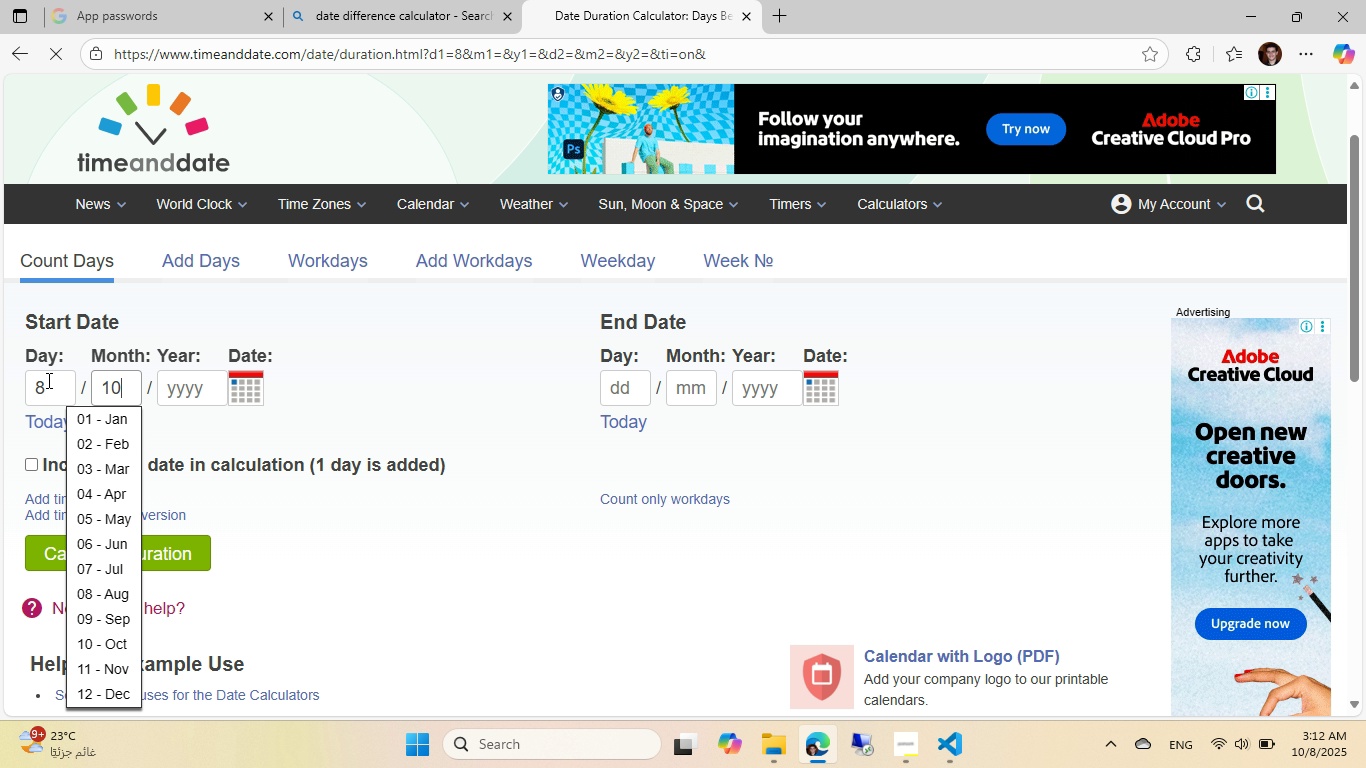 
key(Numpad0)
 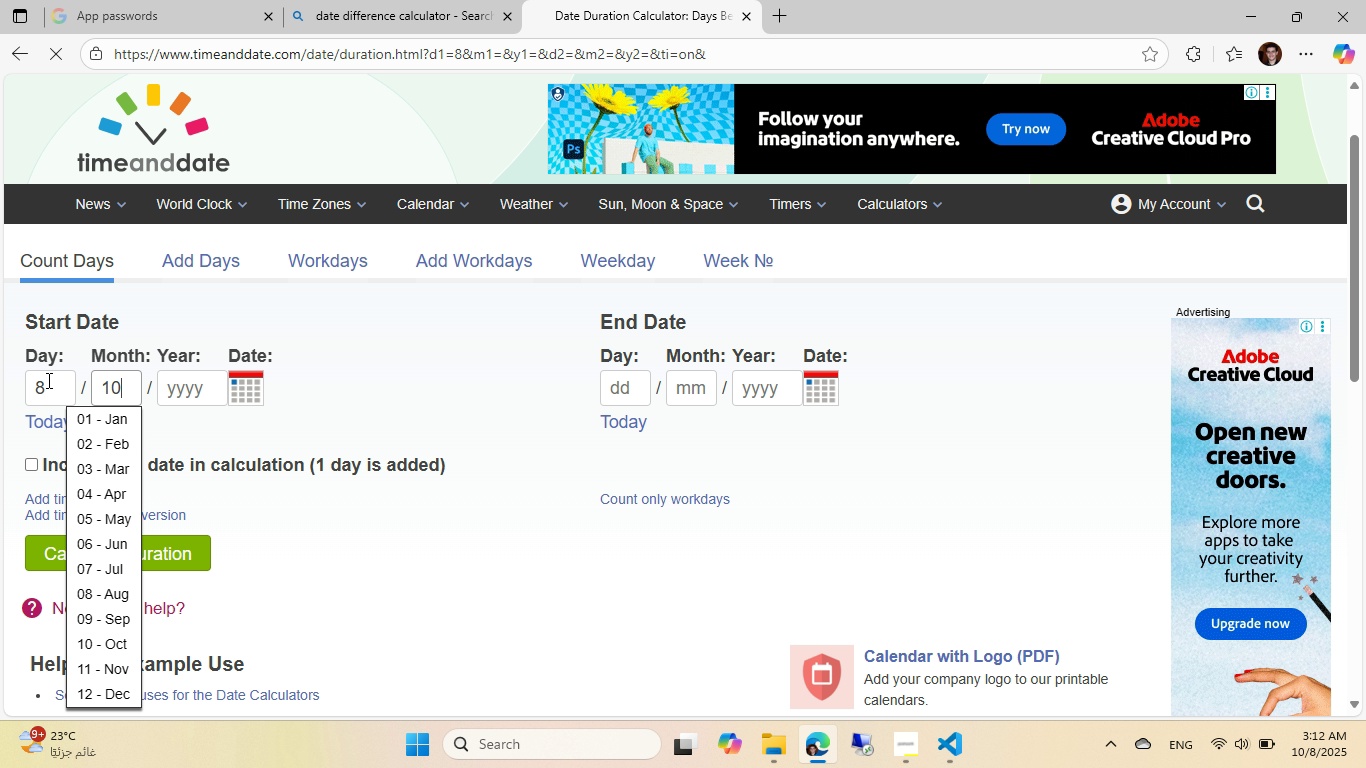 
key(Tab)
 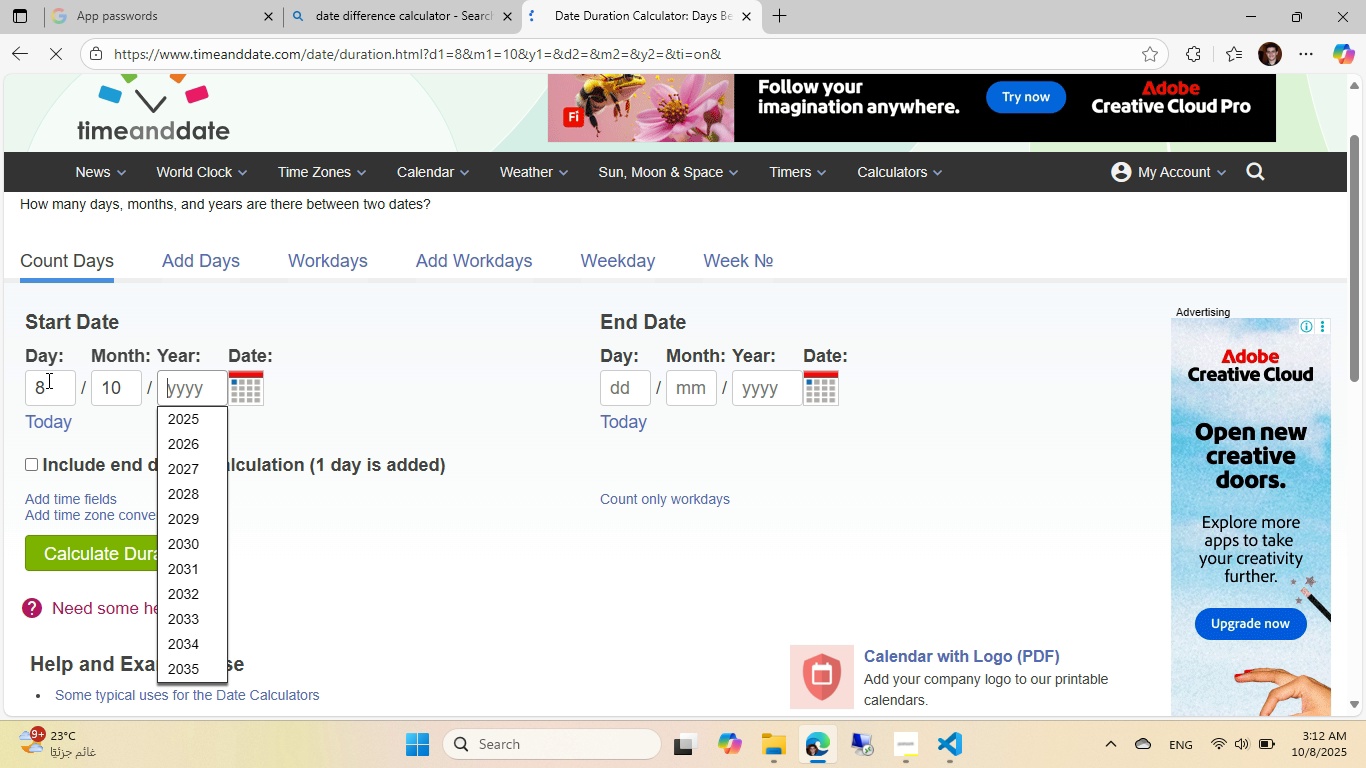 
key(Numpad2)
 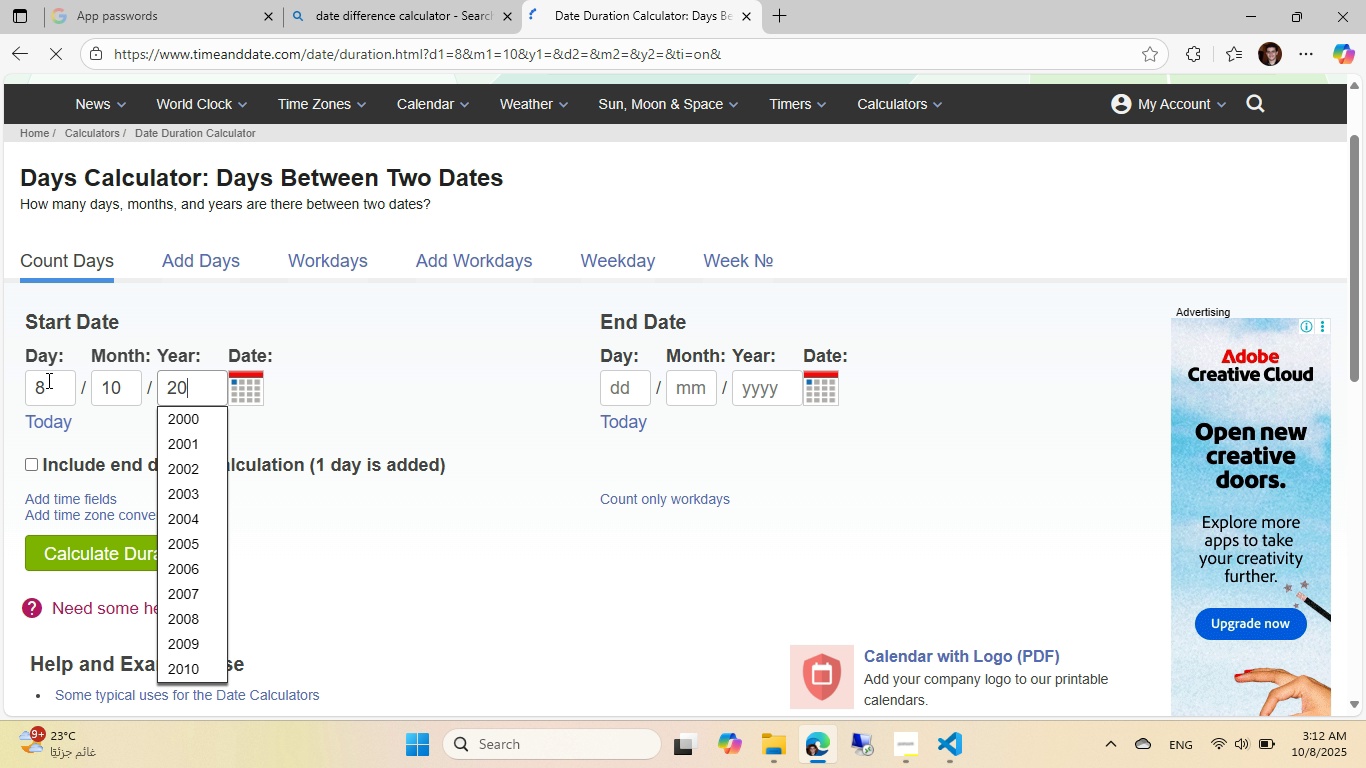 
key(Numpad0)
 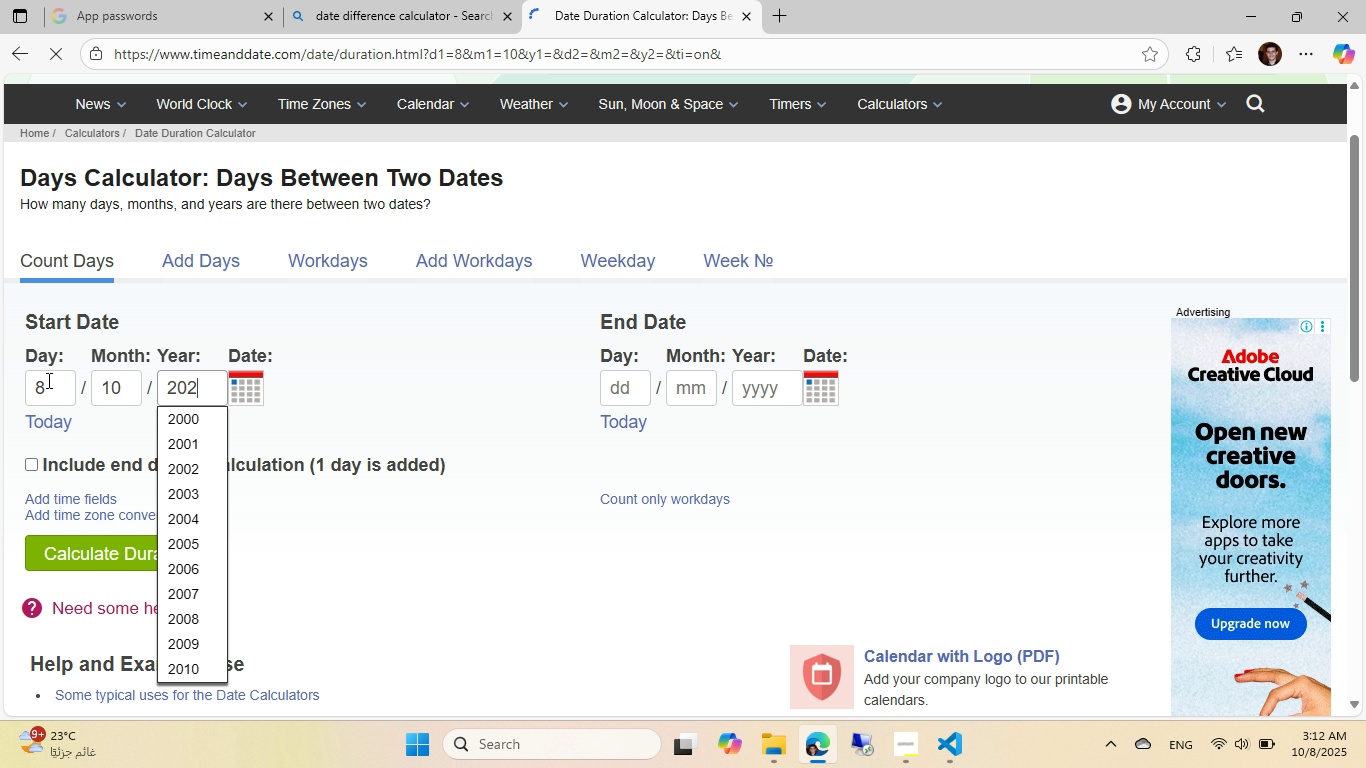 
key(Numpad2)
 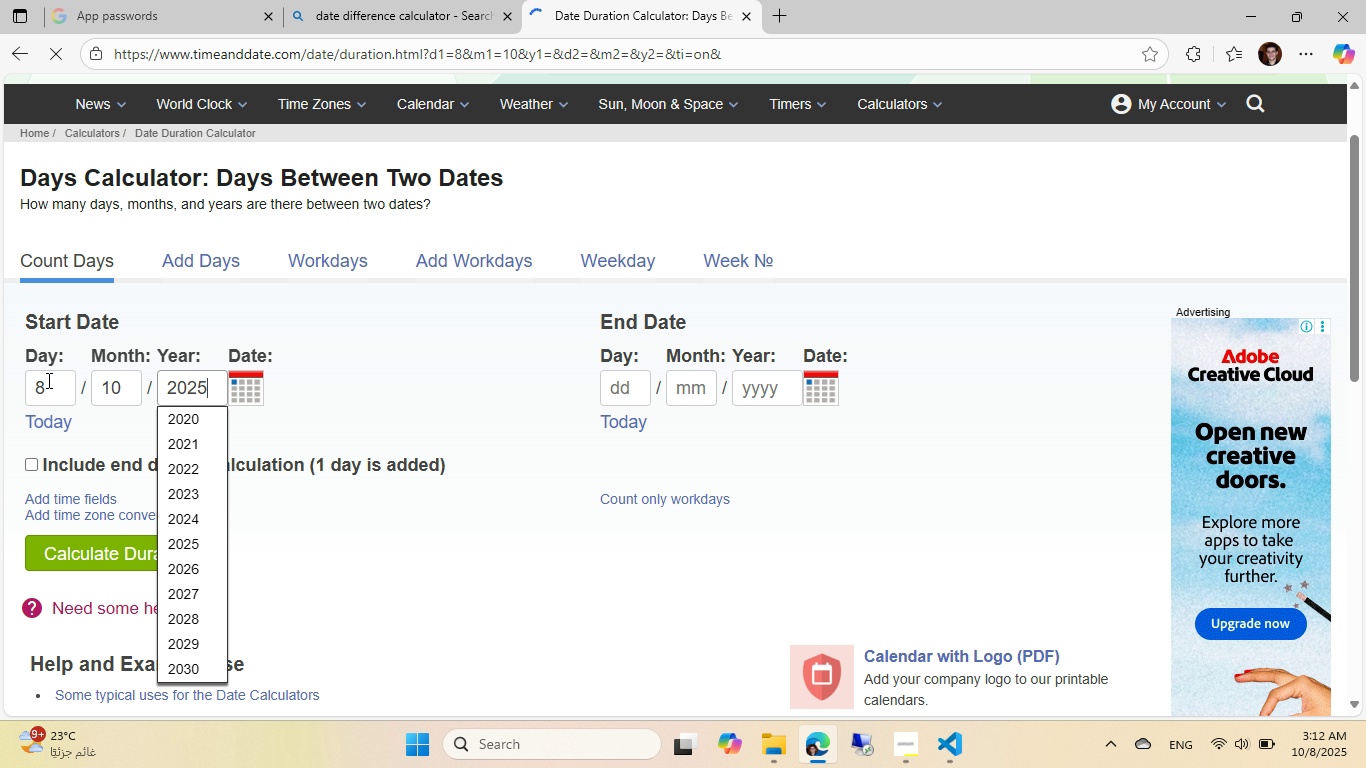 
key(Numpad5)
 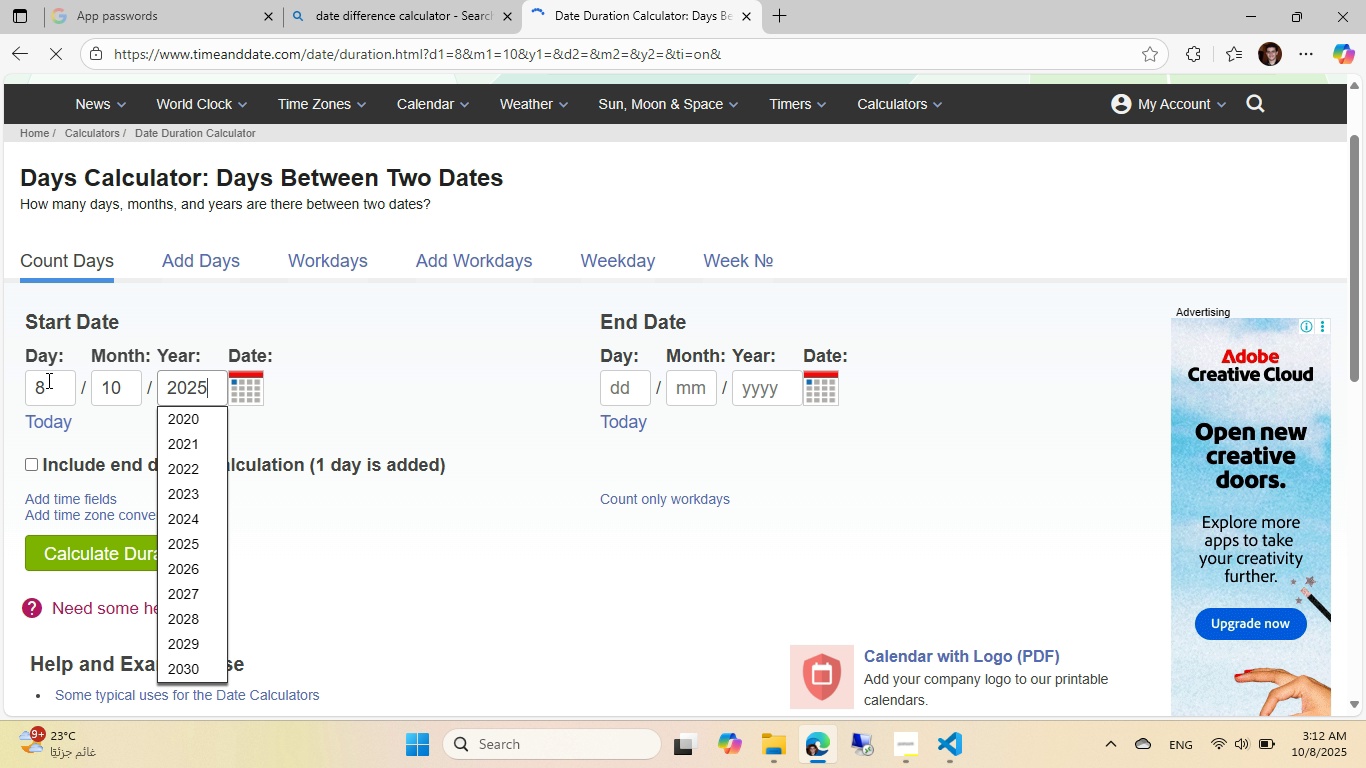 
key(Tab)
 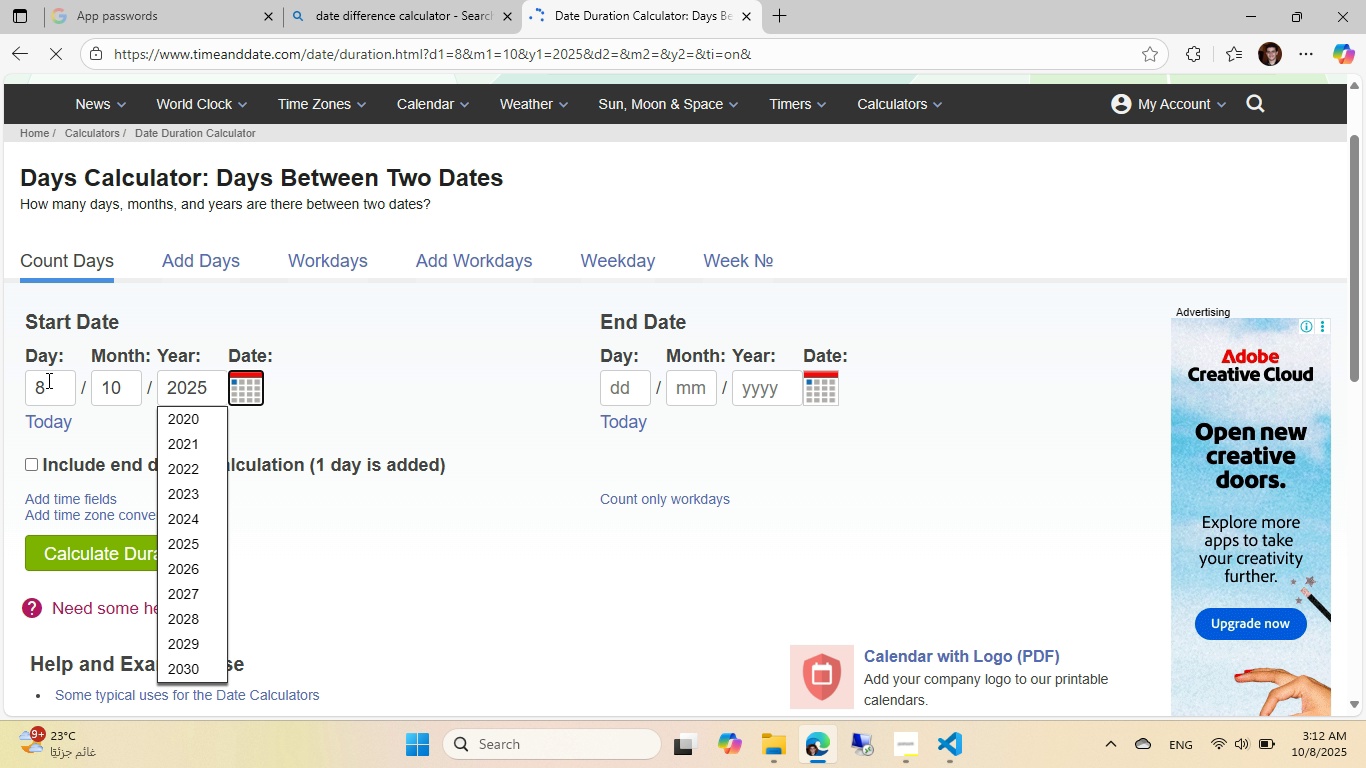 
key(Tab)
 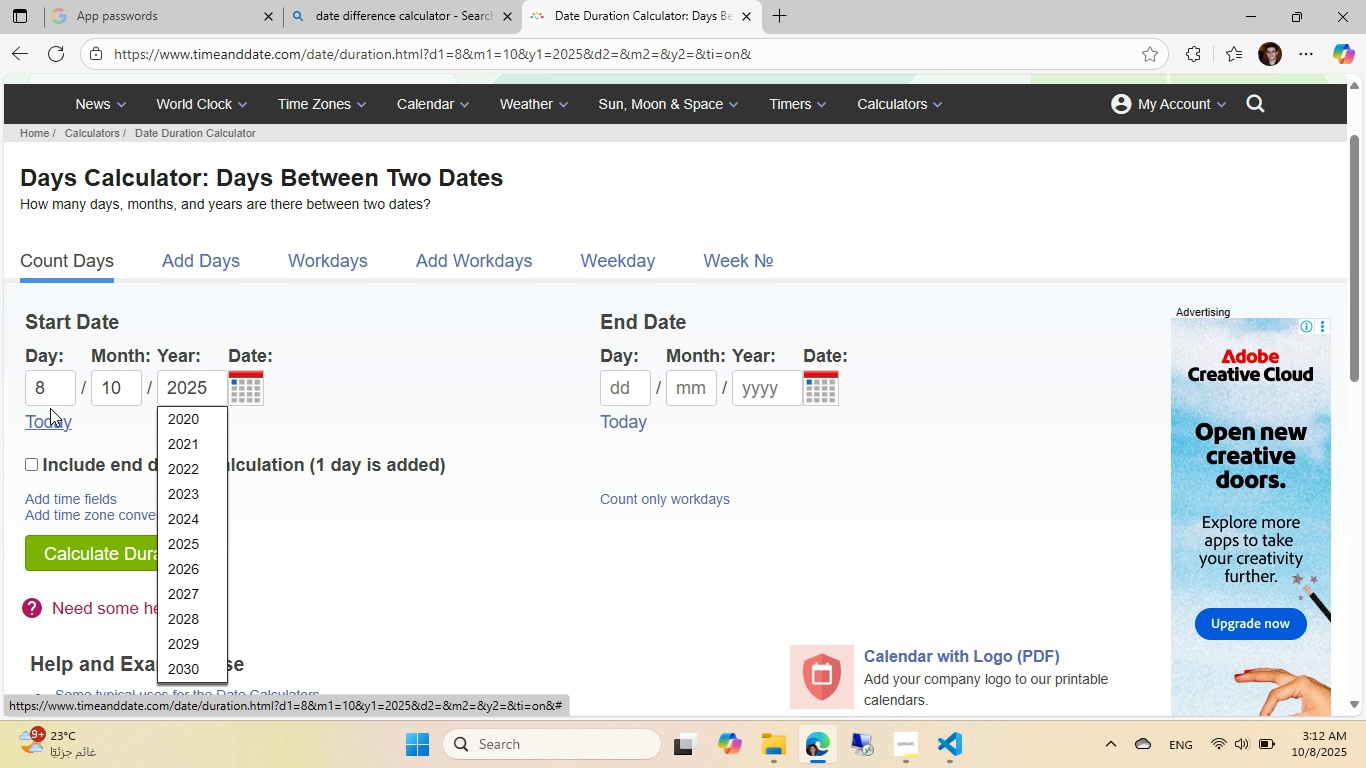 
left_click([52, 416])
 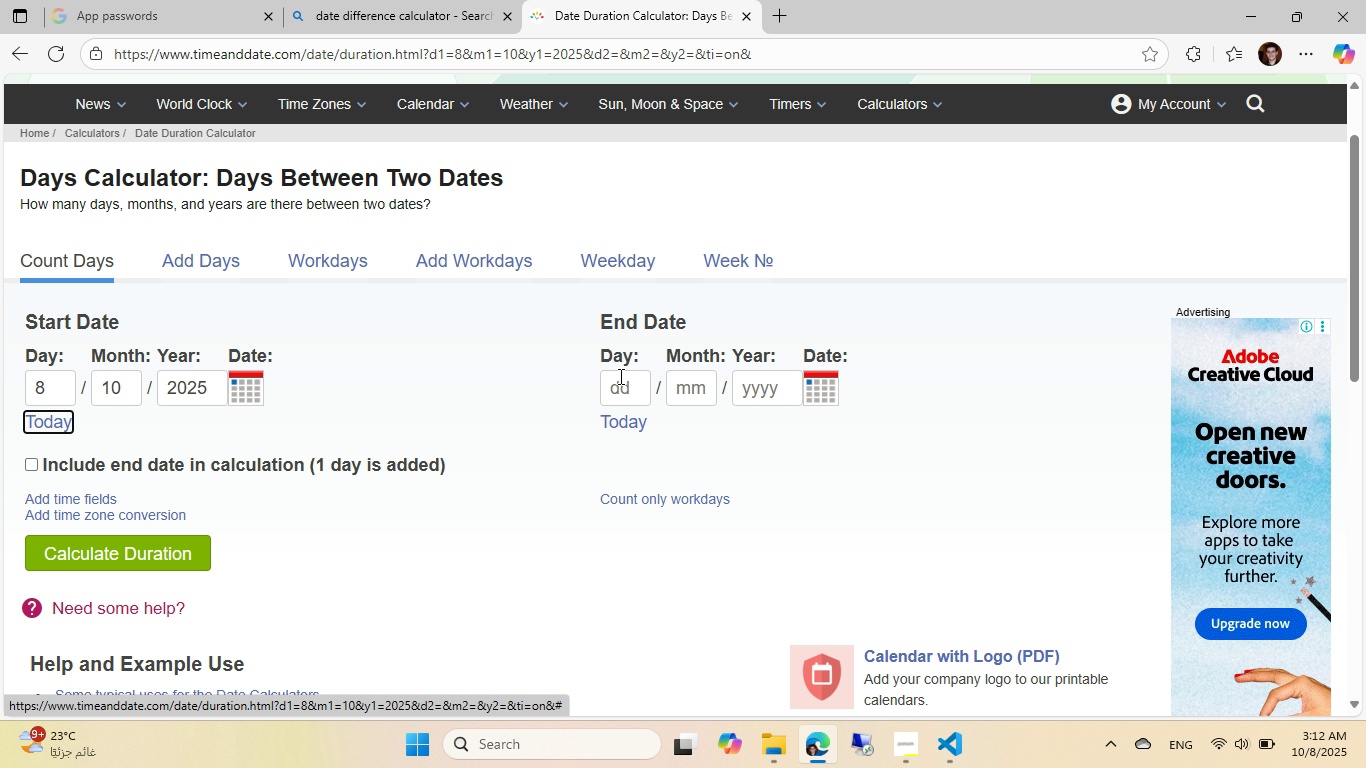 
left_click([627, 381])
 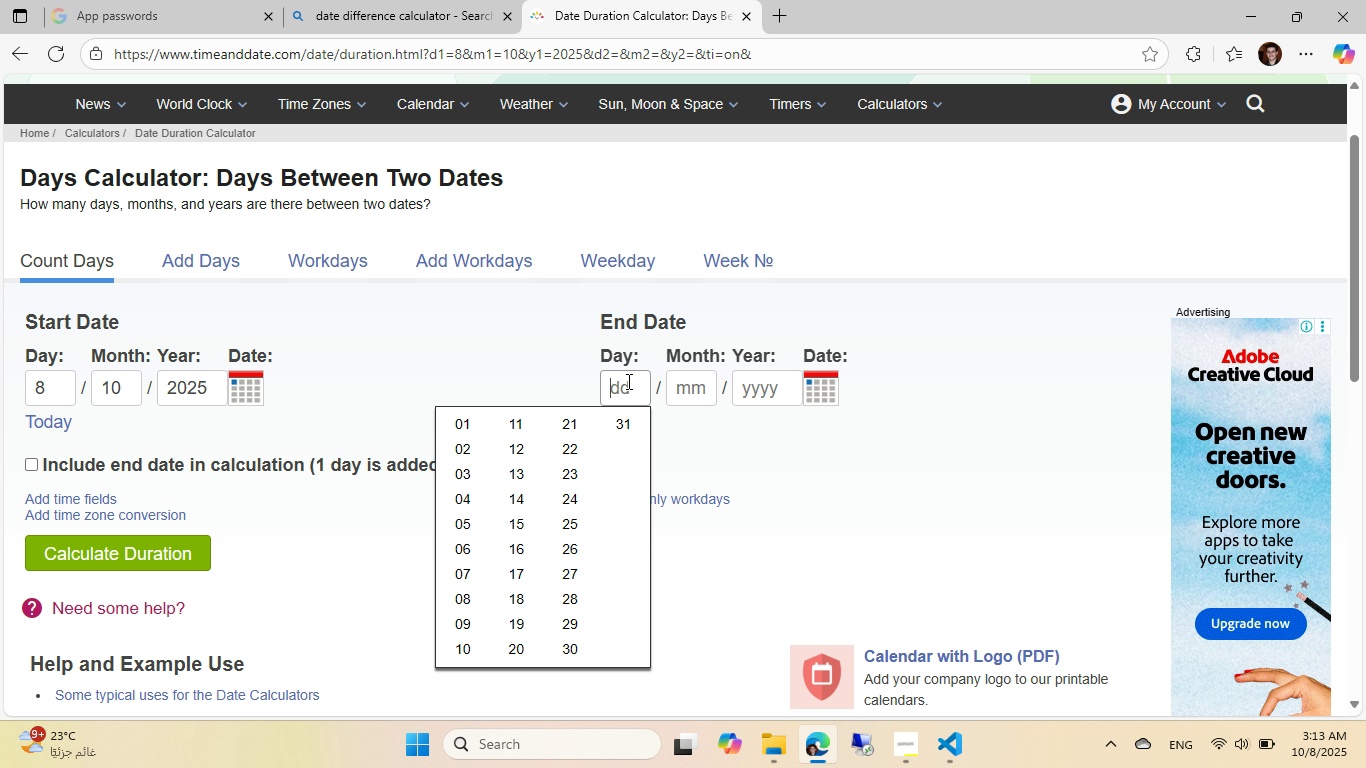 
key(Numpad0)
 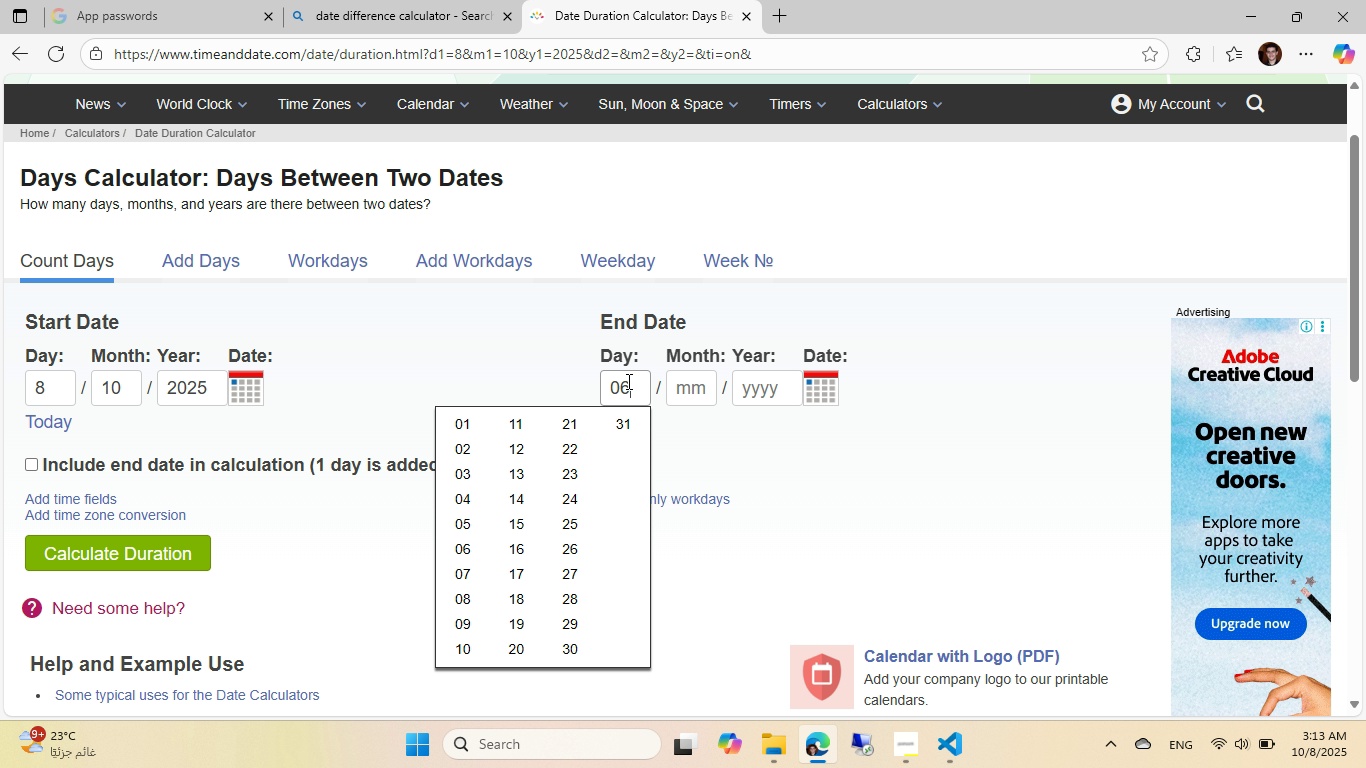 
key(Numpad6)
 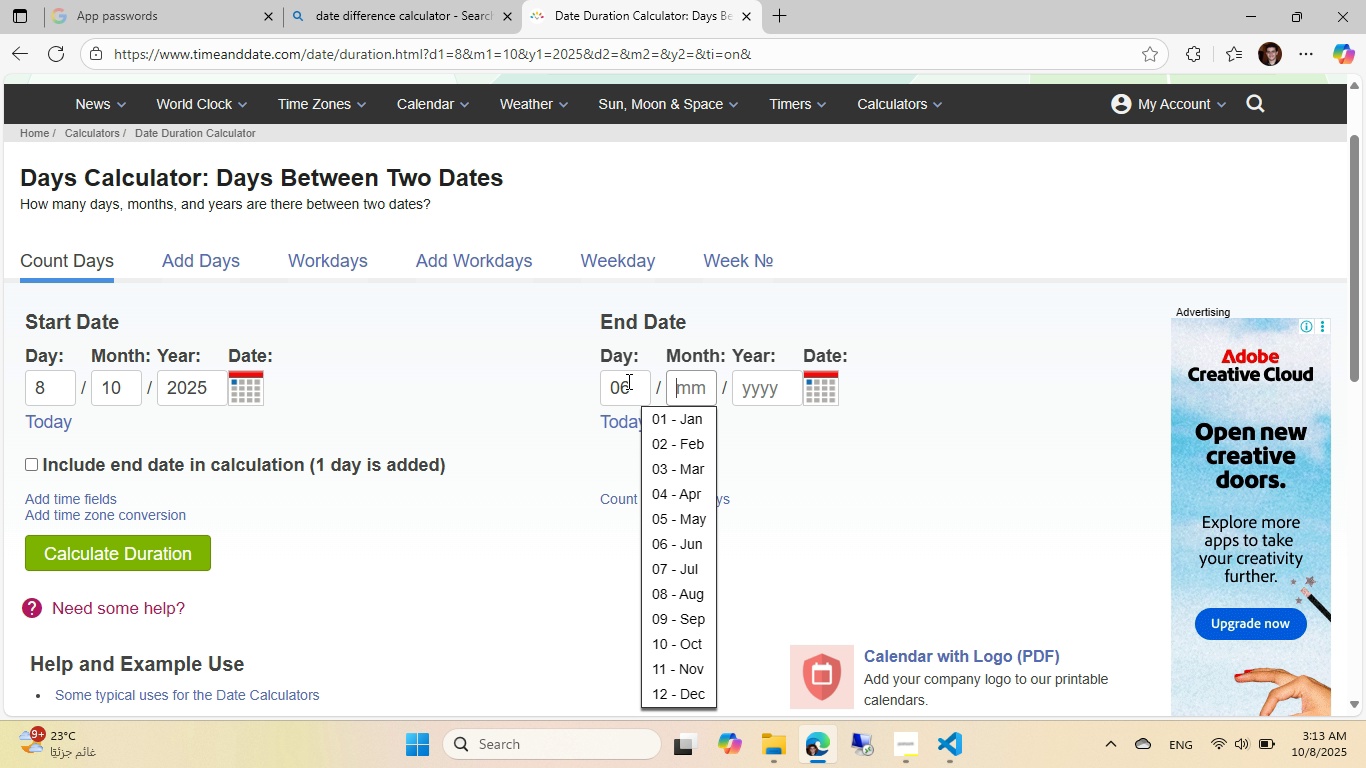 
key(Tab)
 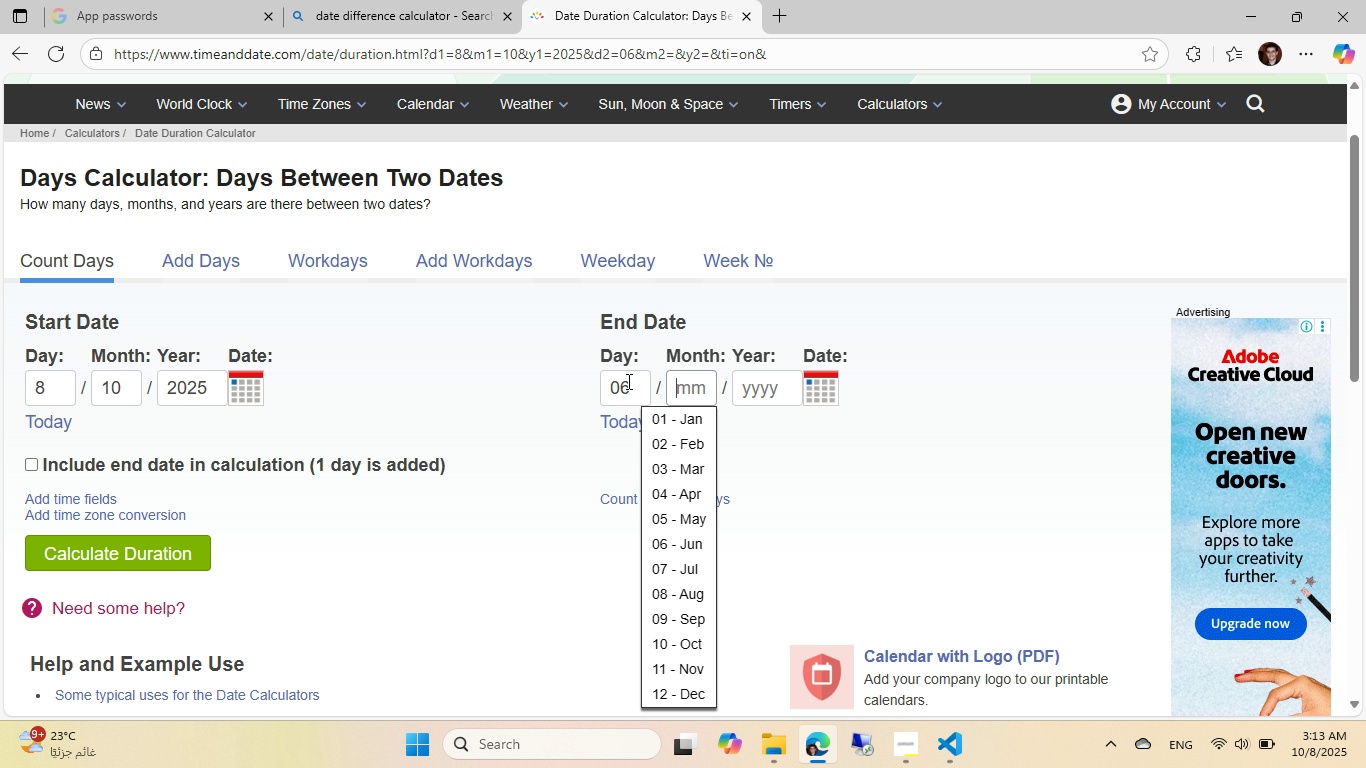 
key(Numpad1)
 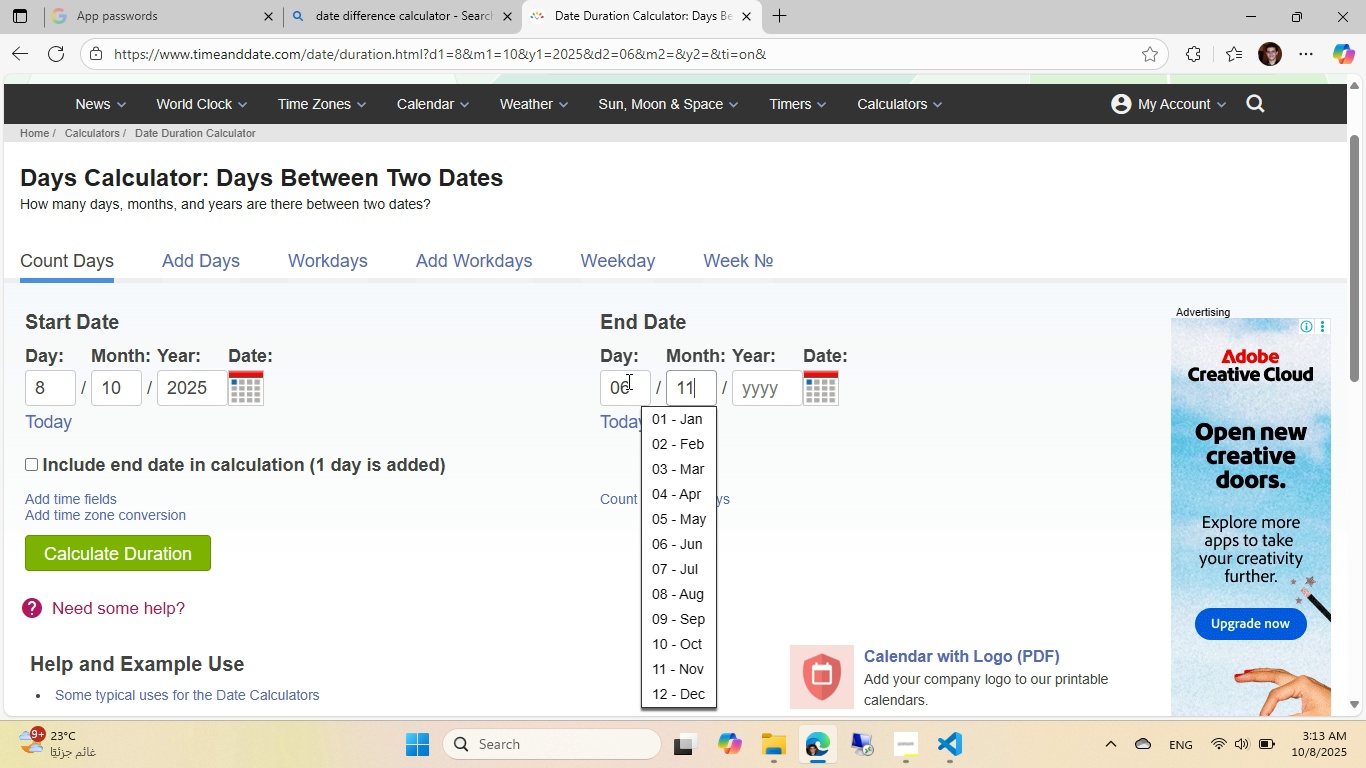 
key(Numpad1)
 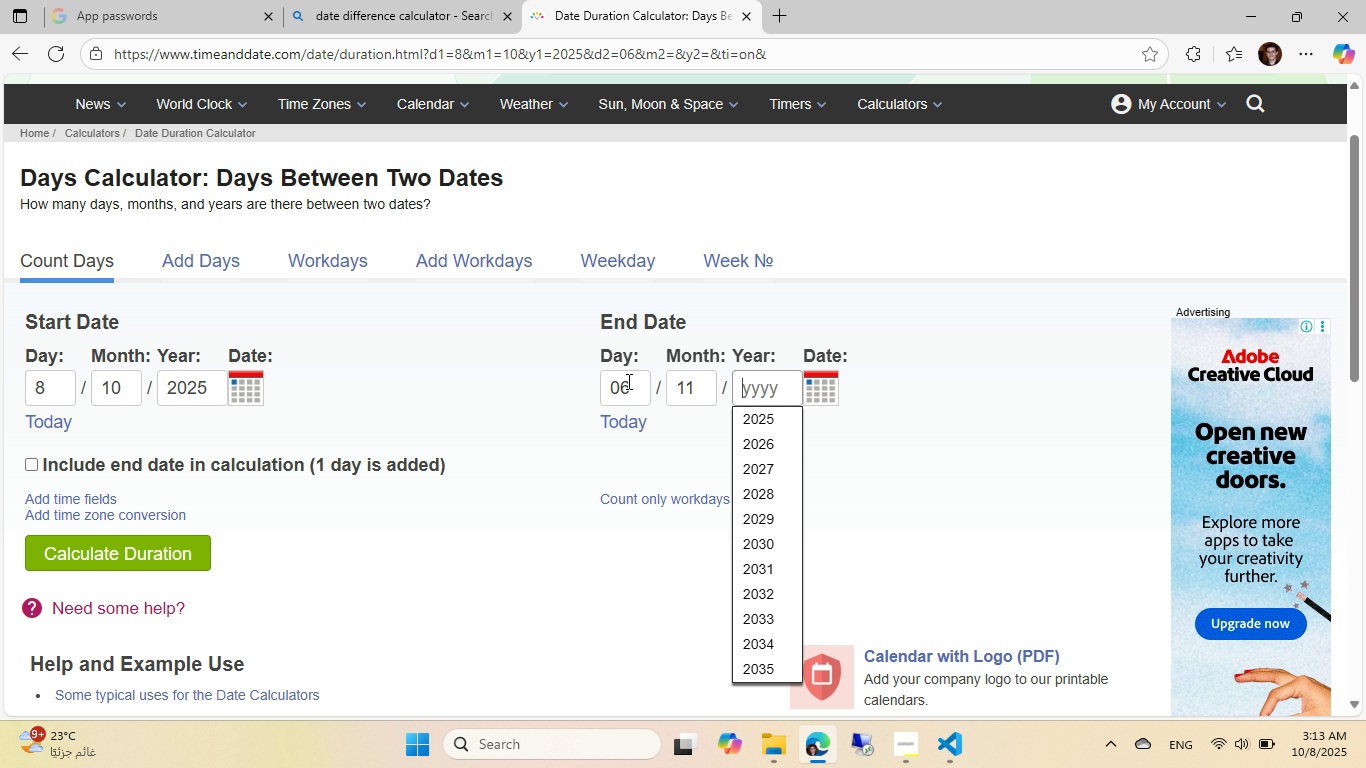 
key(Tab)
 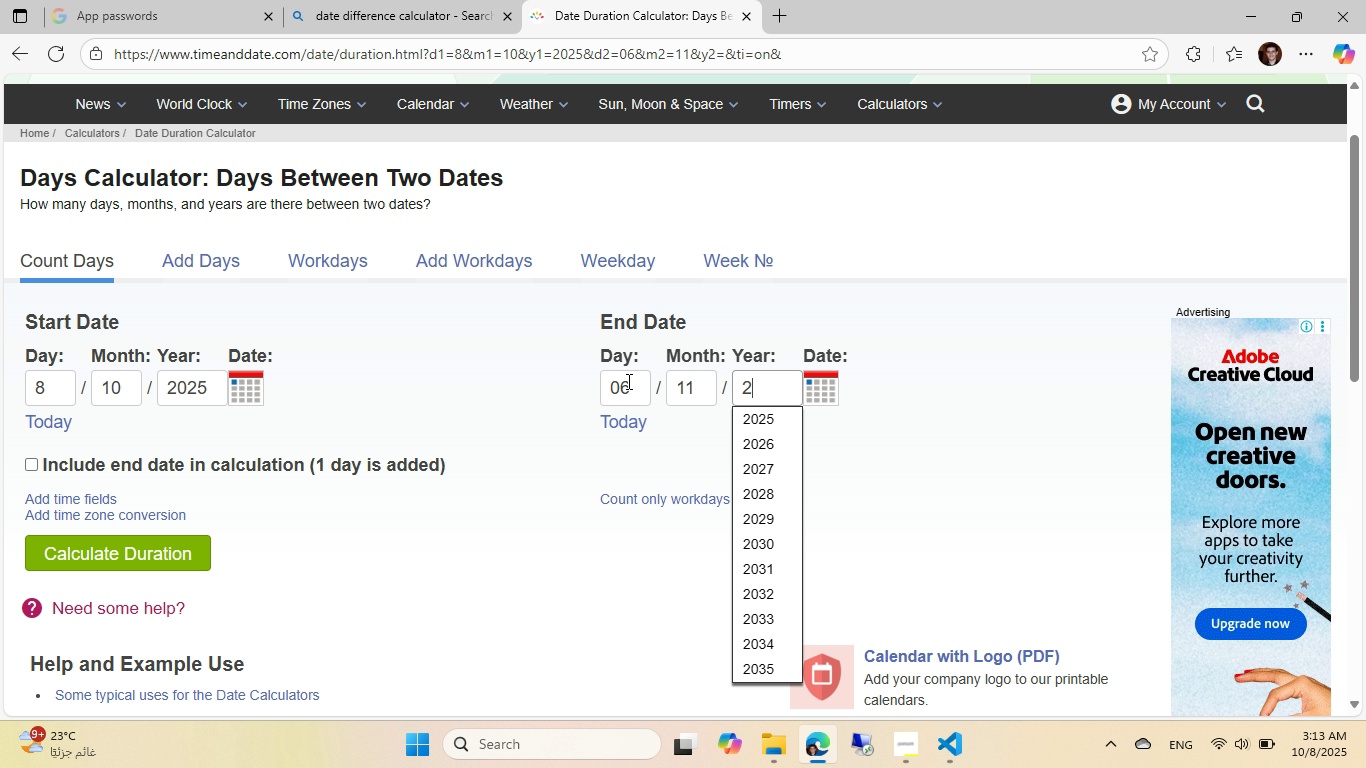 
key(Numpad2)
 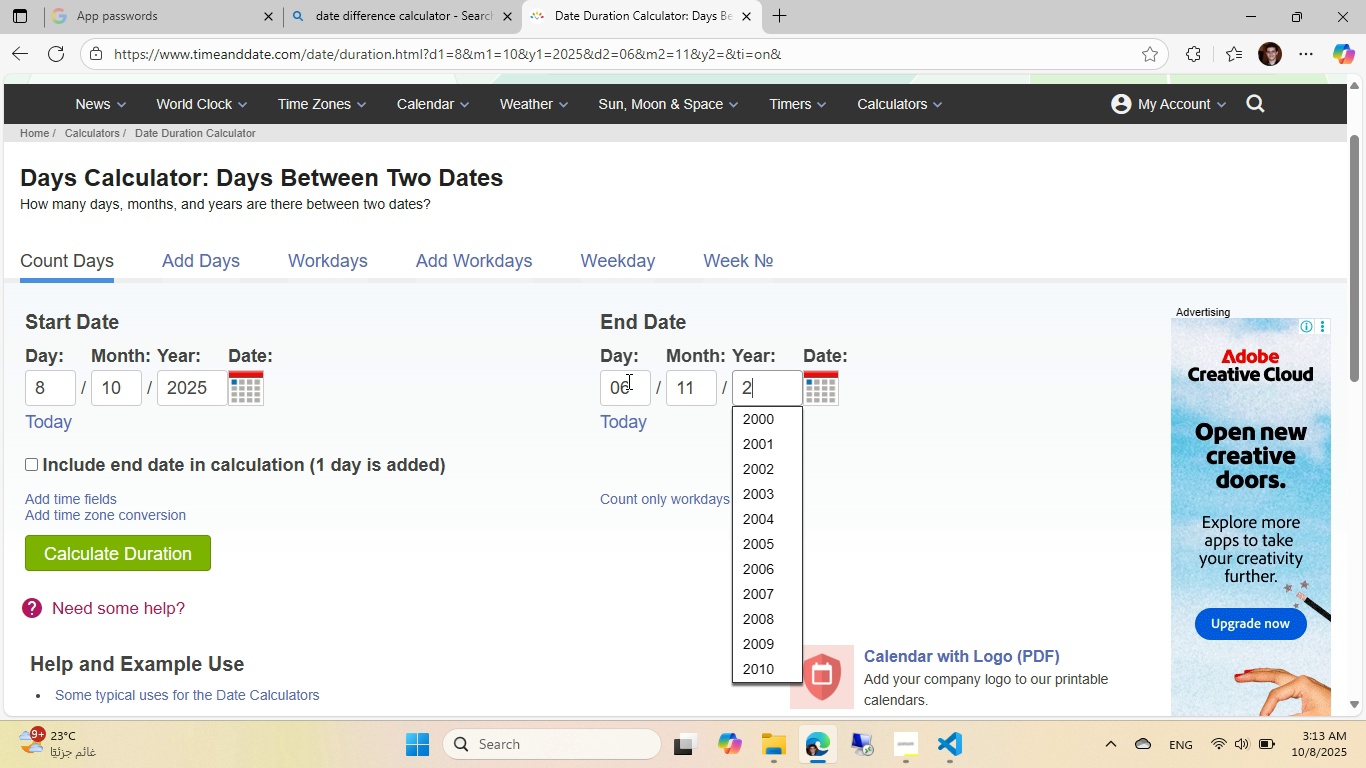 
key(Numpad0)
 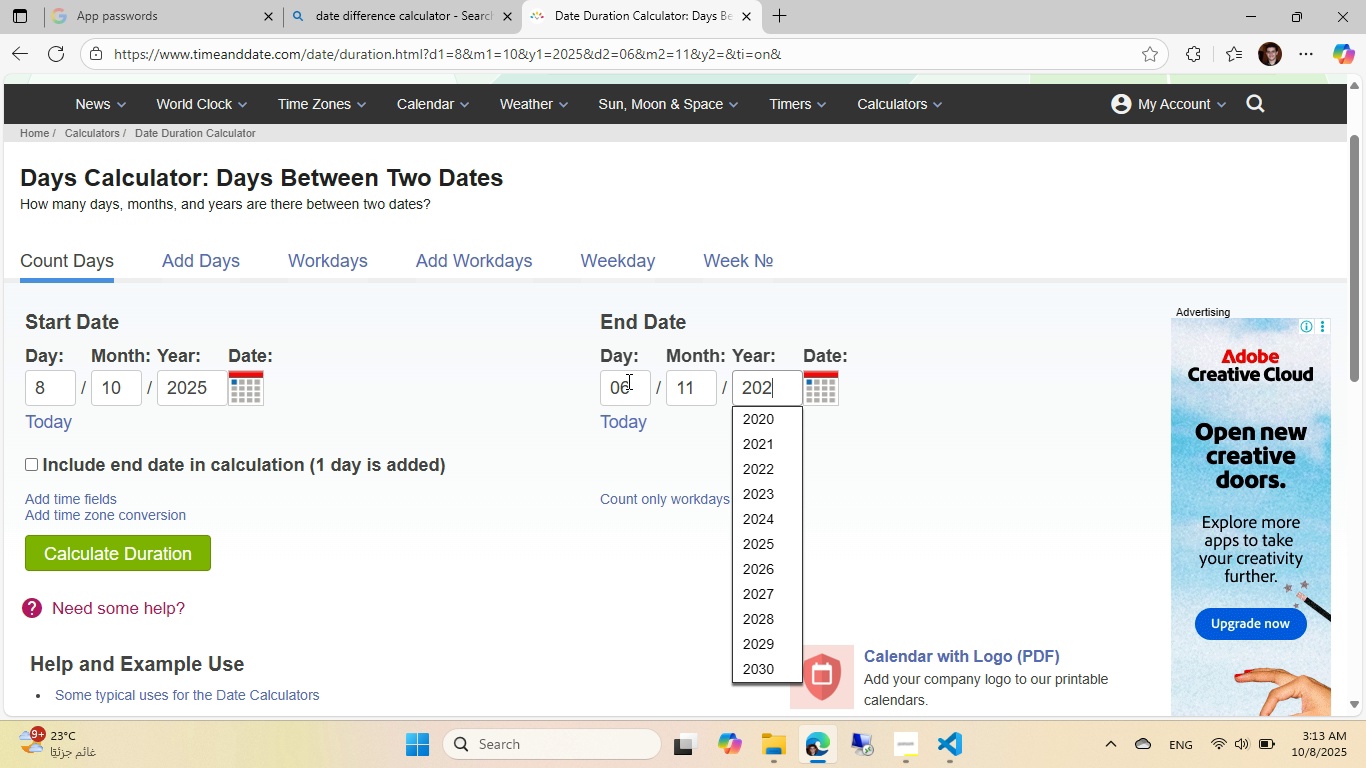 
key(Numpad2)
 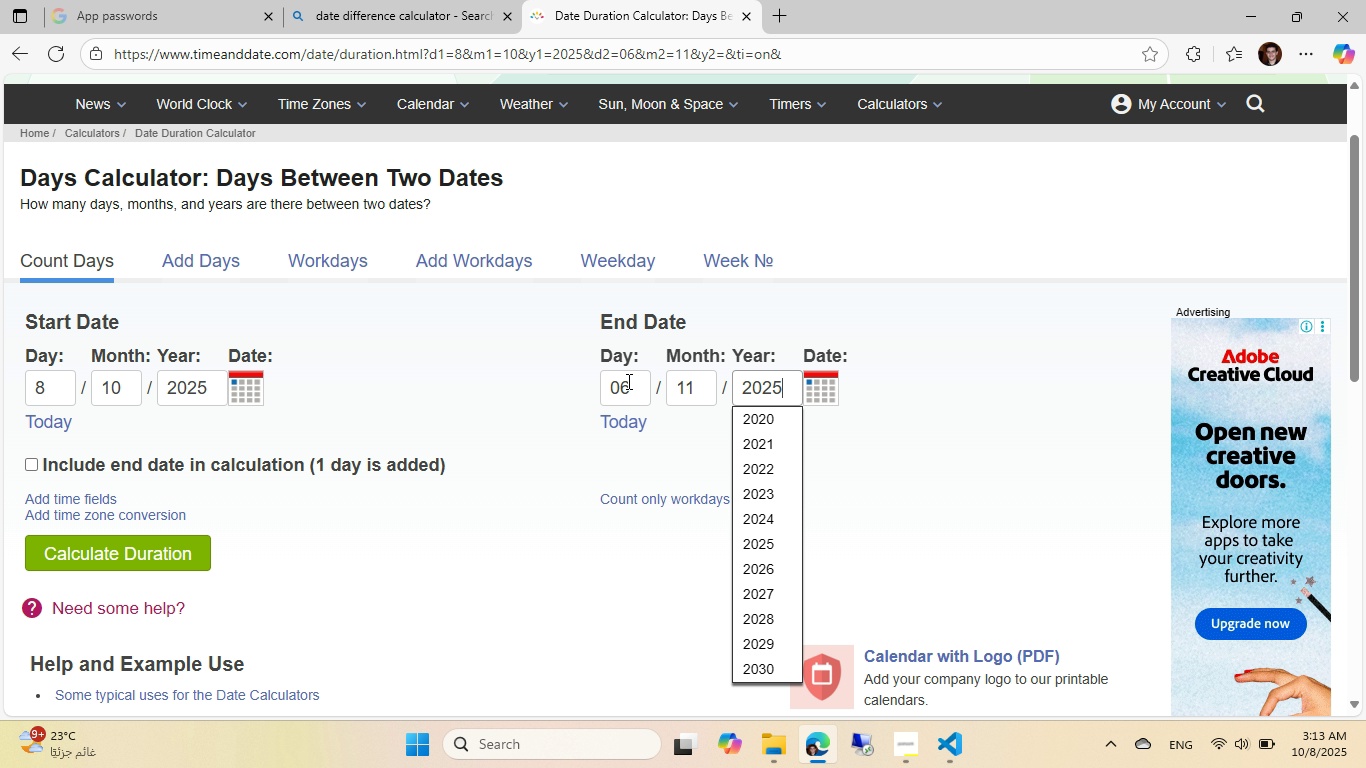 
key(Numpad5)
 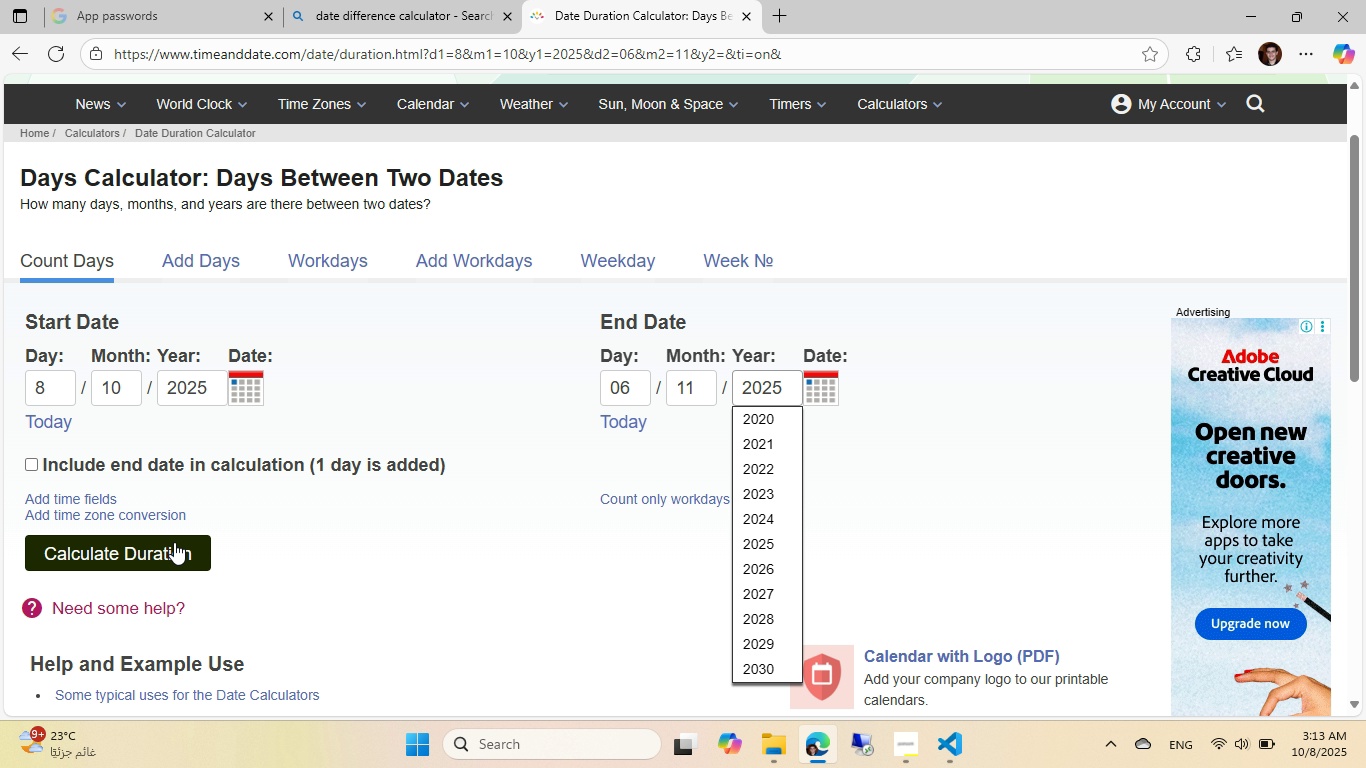 
left_click([173, 545])
 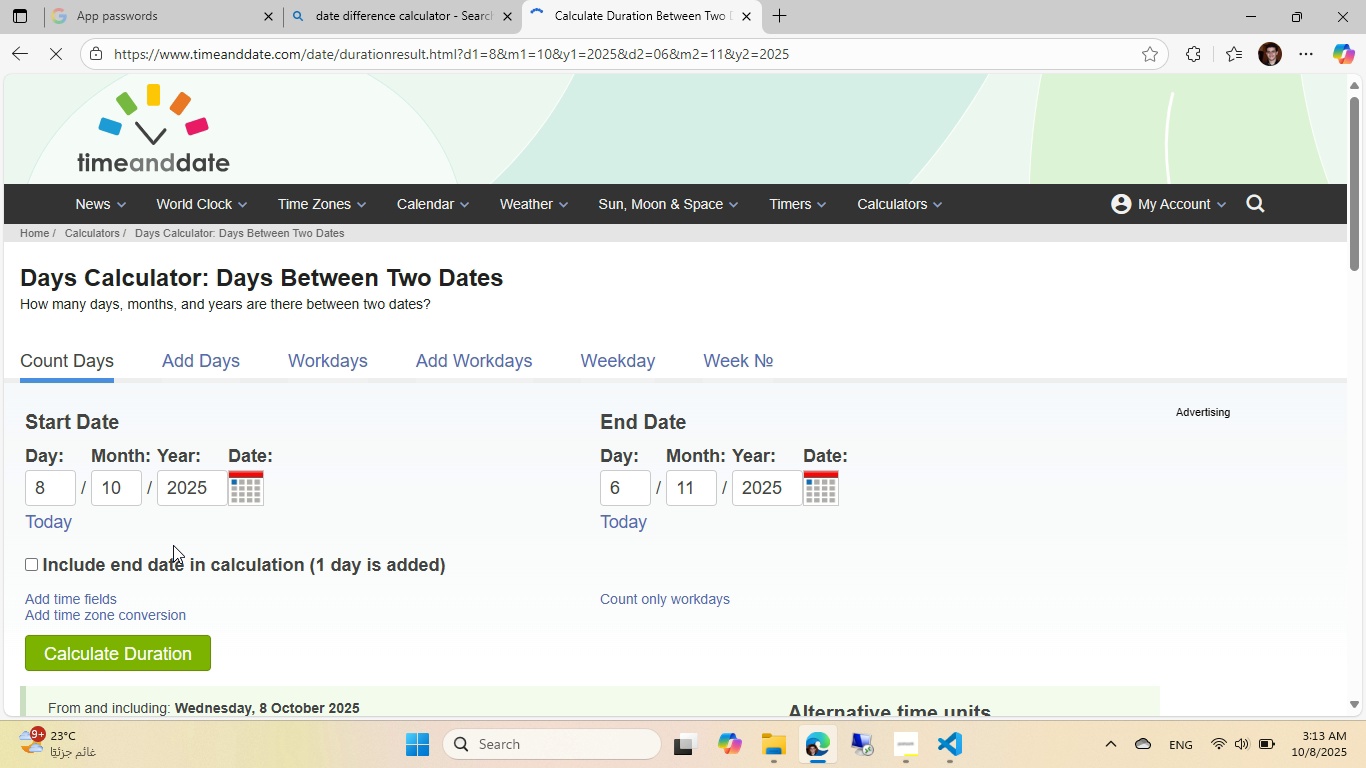 
scroll: coordinate [226, 483], scroll_direction: down, amount: 2.0
 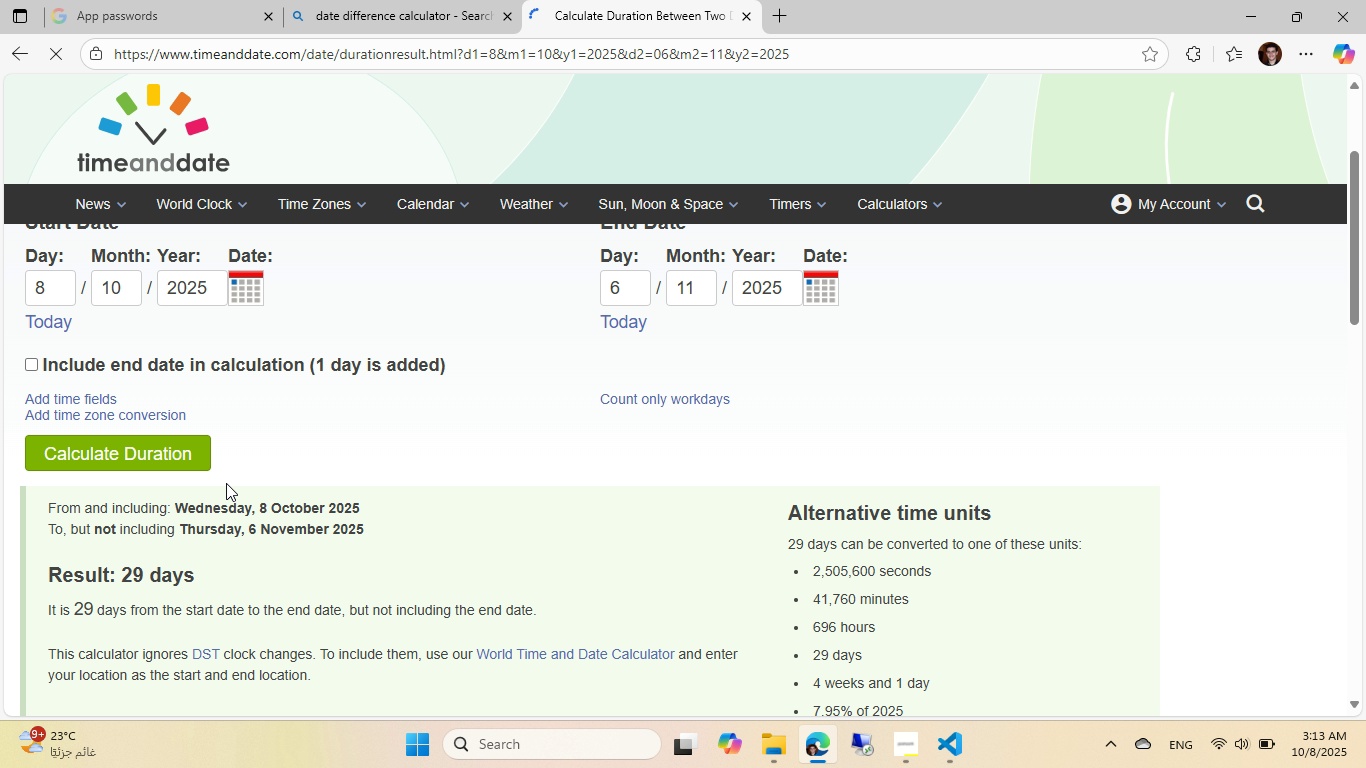 
scroll: coordinate [226, 483], scroll_direction: none, amount: 0.0
 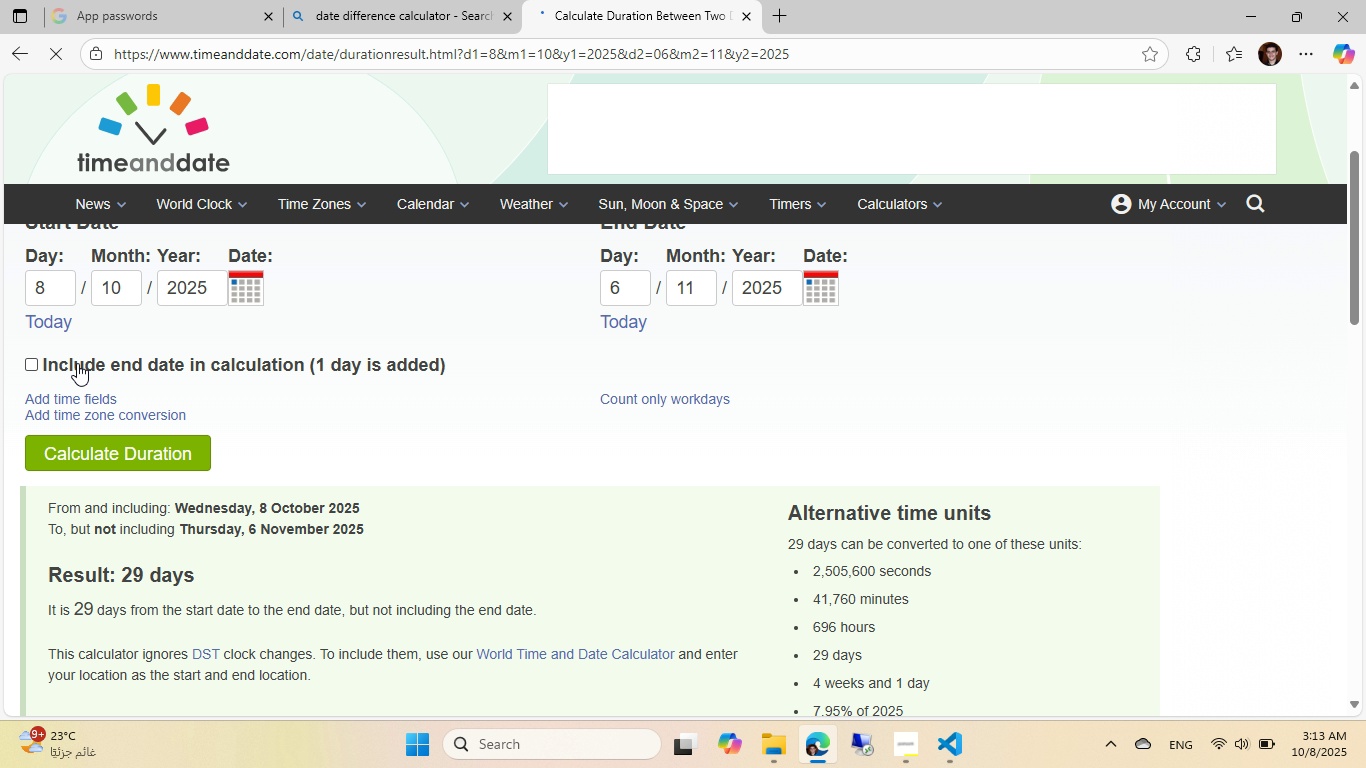 
left_click([77, 363])
 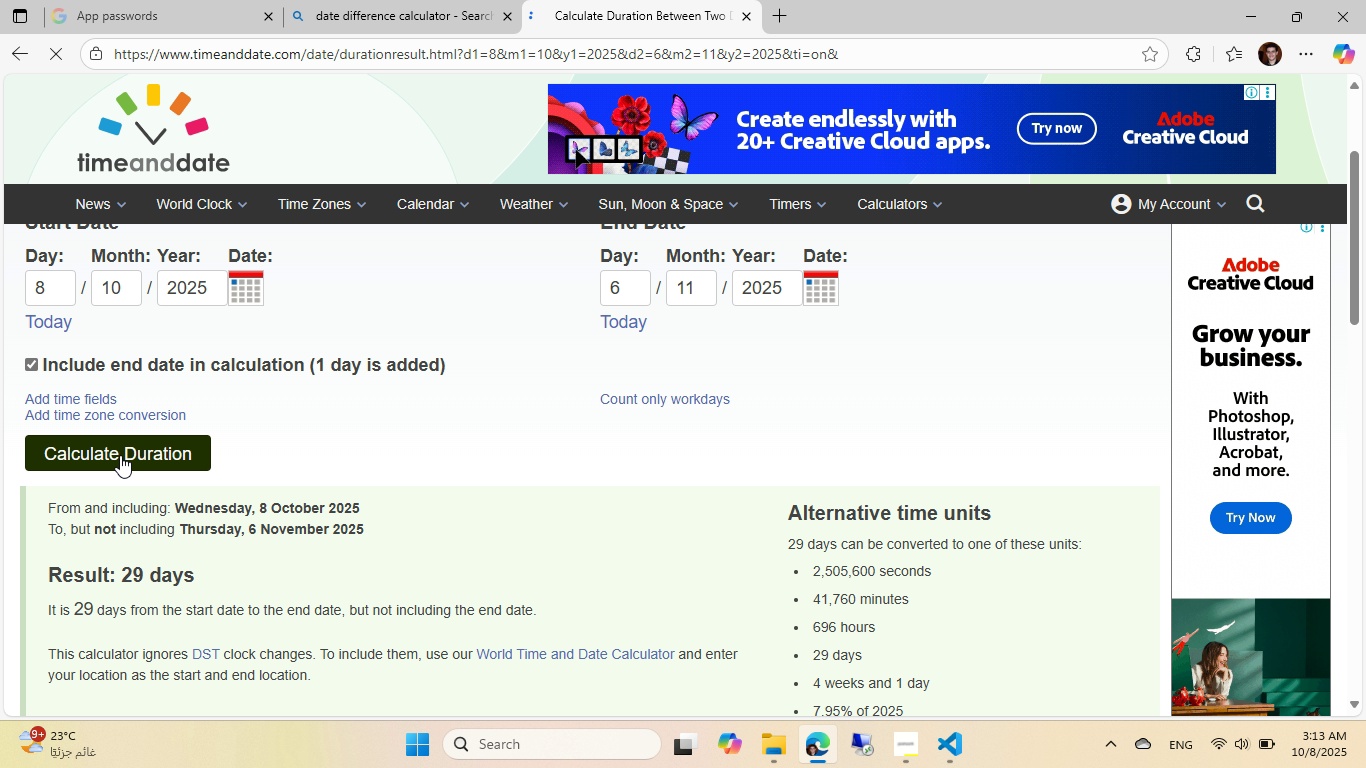 
left_click([120, 455])
 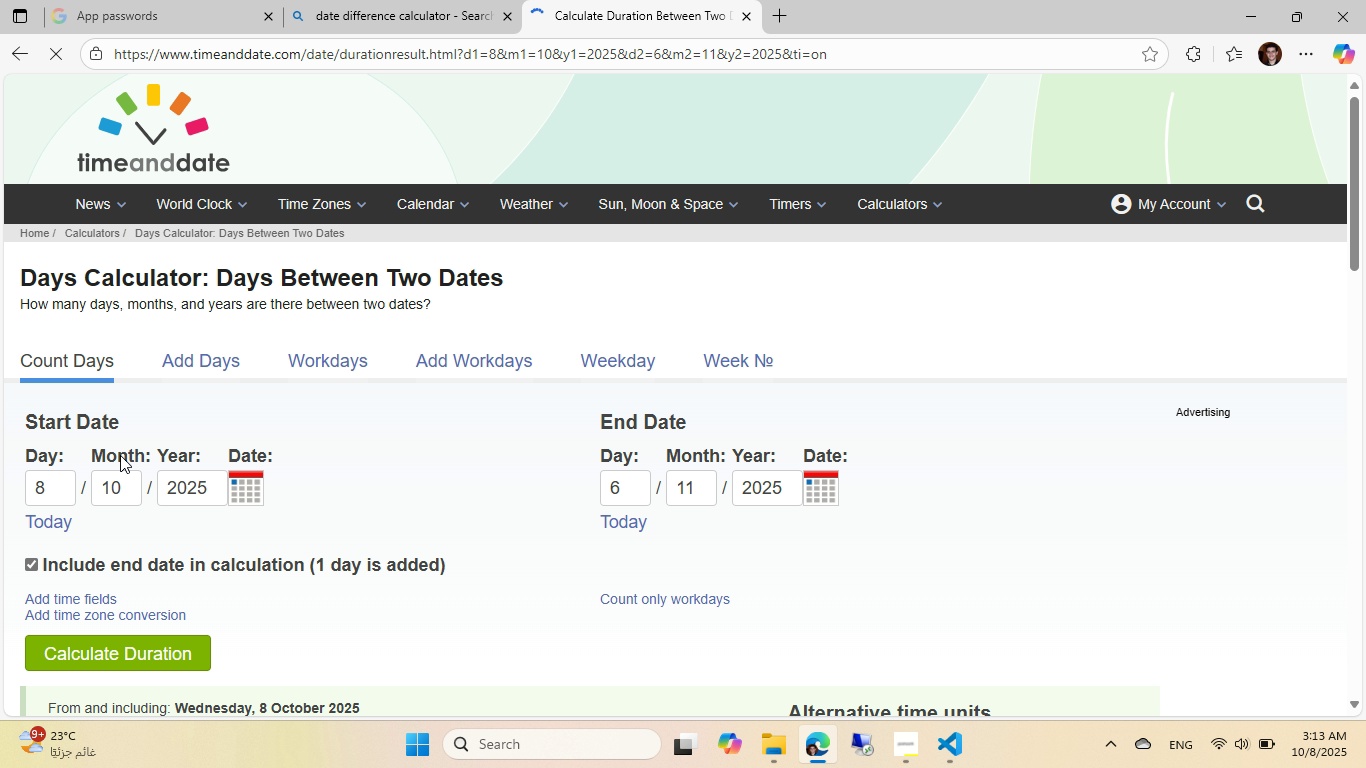 
scroll: coordinate [120, 455], scroll_direction: down, amount: 3.0
 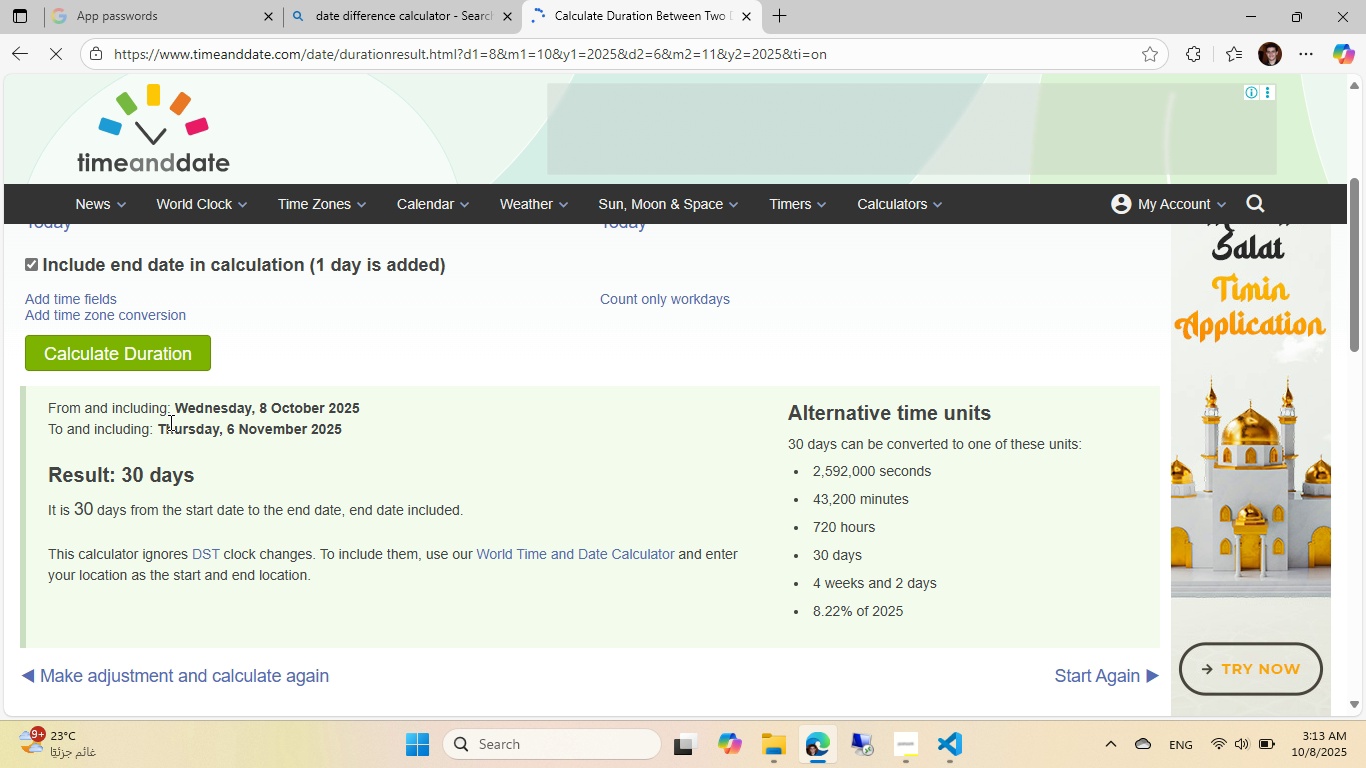 
wait(5.67)
 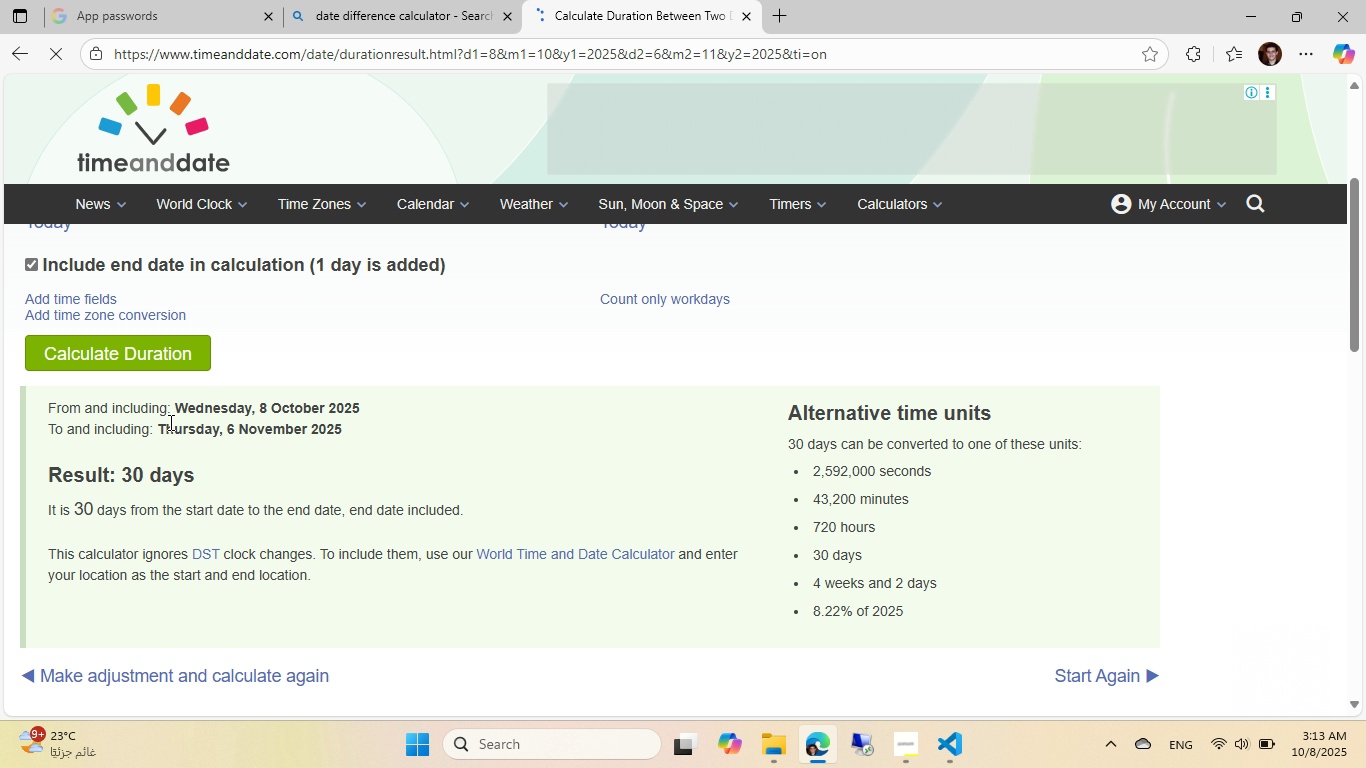 
scroll: coordinate [169, 422], scroll_direction: up, amount: 2.0
 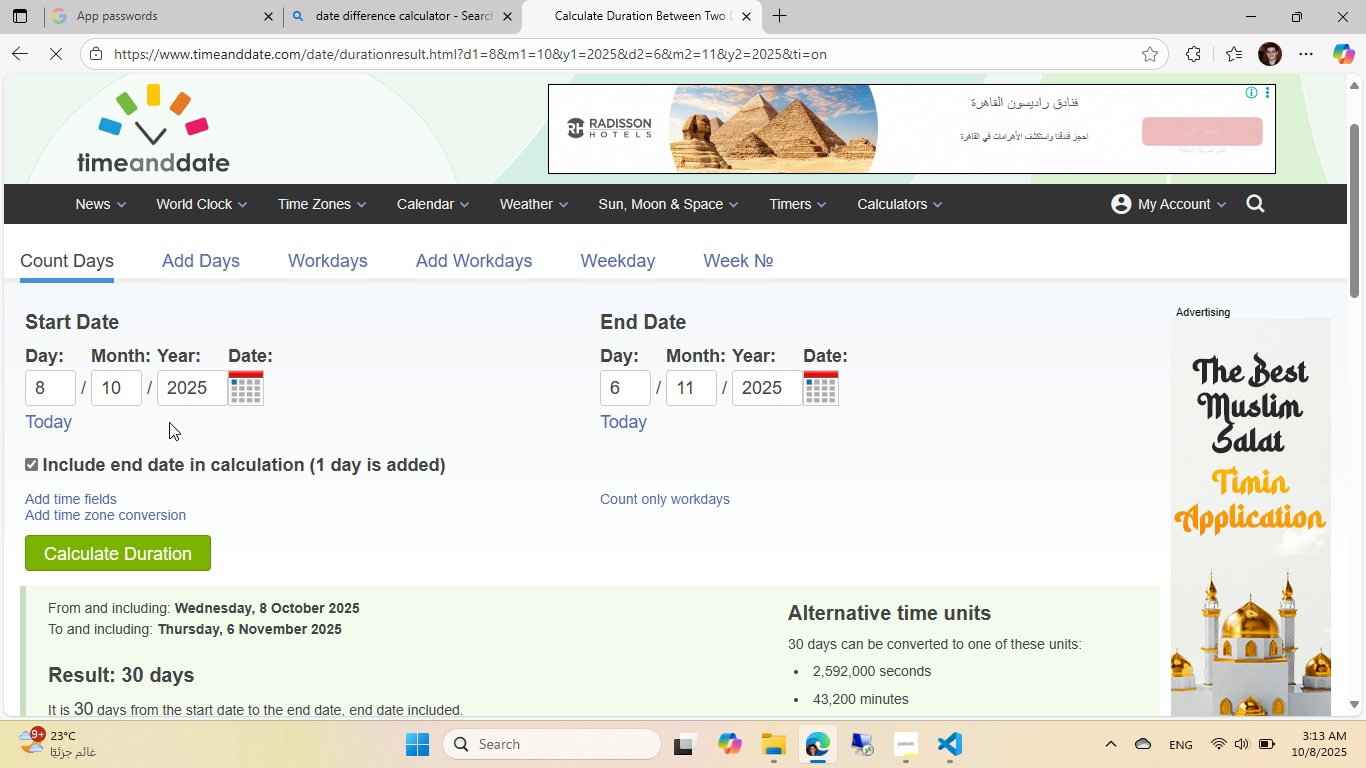 
scroll: coordinate [169, 422], scroll_direction: down, amount: 1.0
 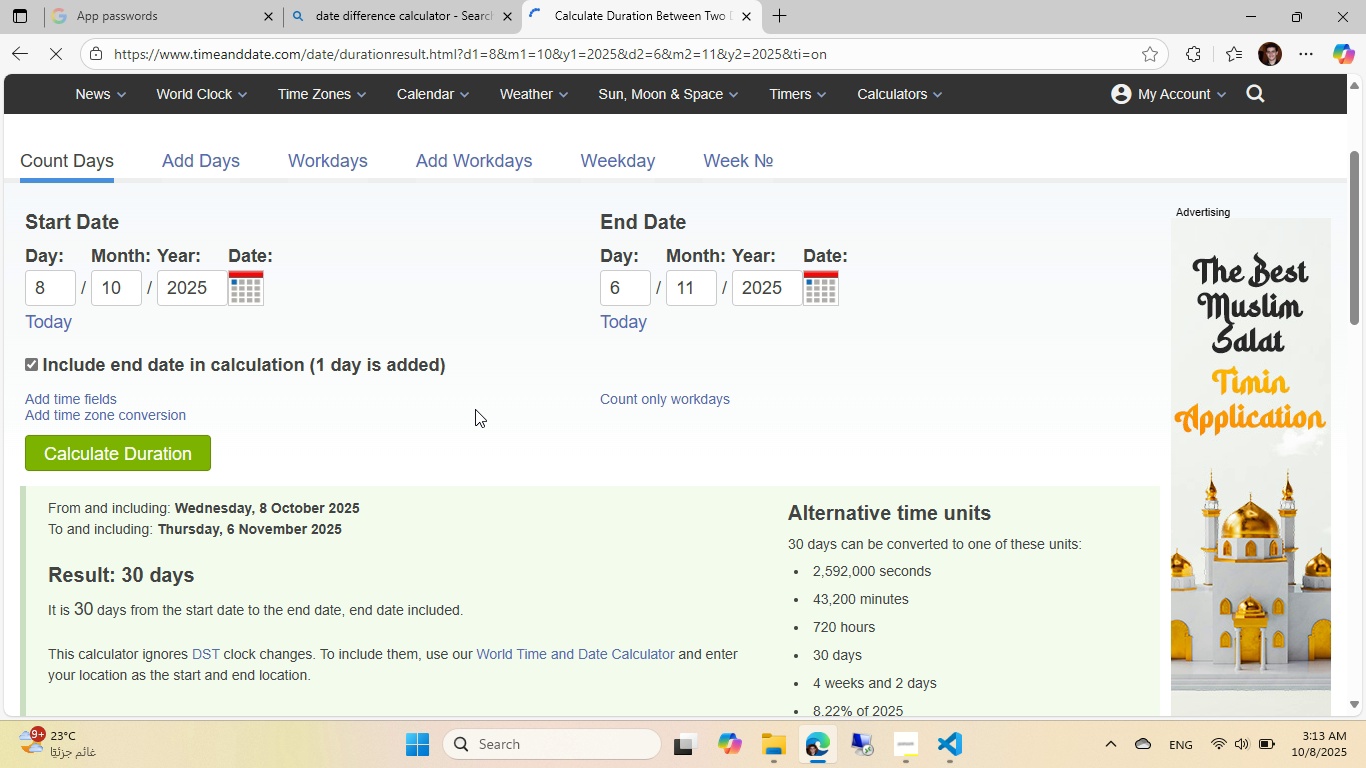 
wait(18.55)
 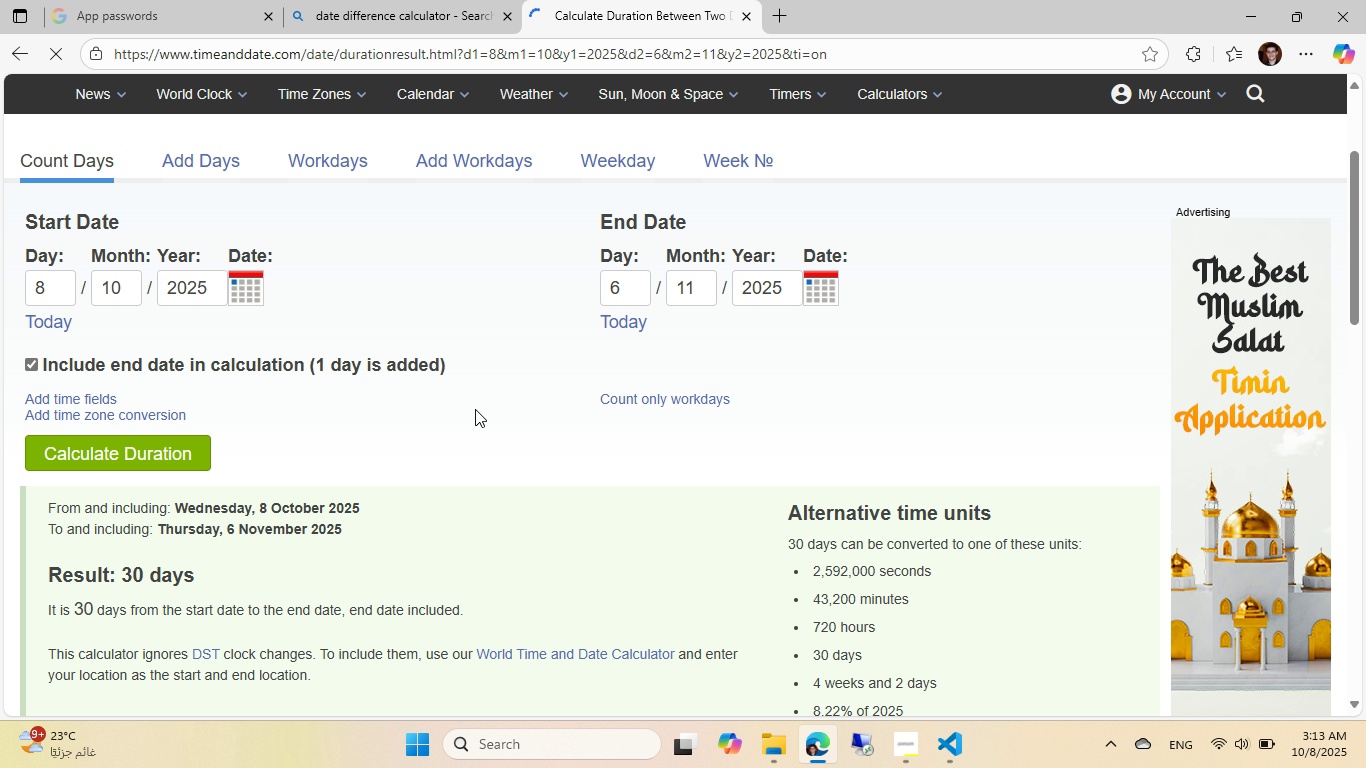 
scroll: coordinate [385, 332], scroll_direction: down, amount: 5.0
 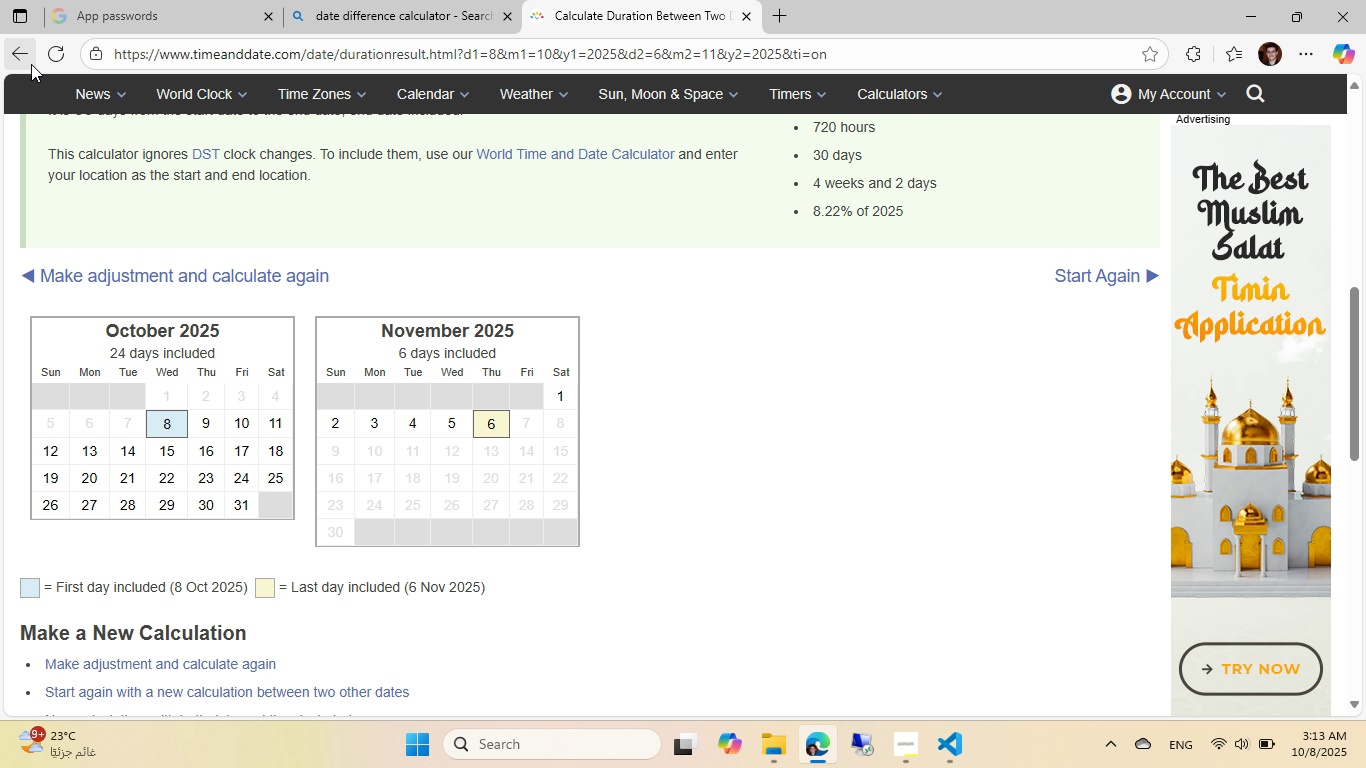 
right_click([23, 56])
 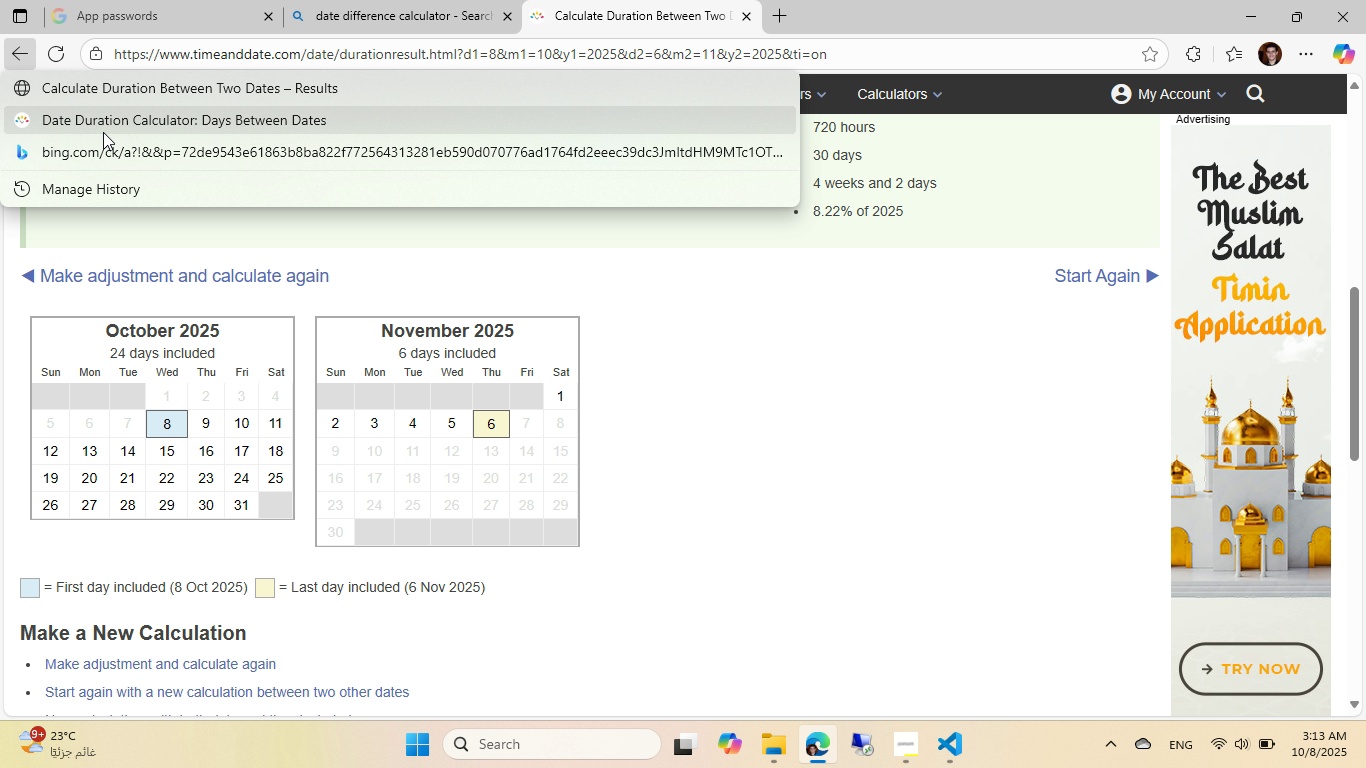 
left_click([120, 94])
 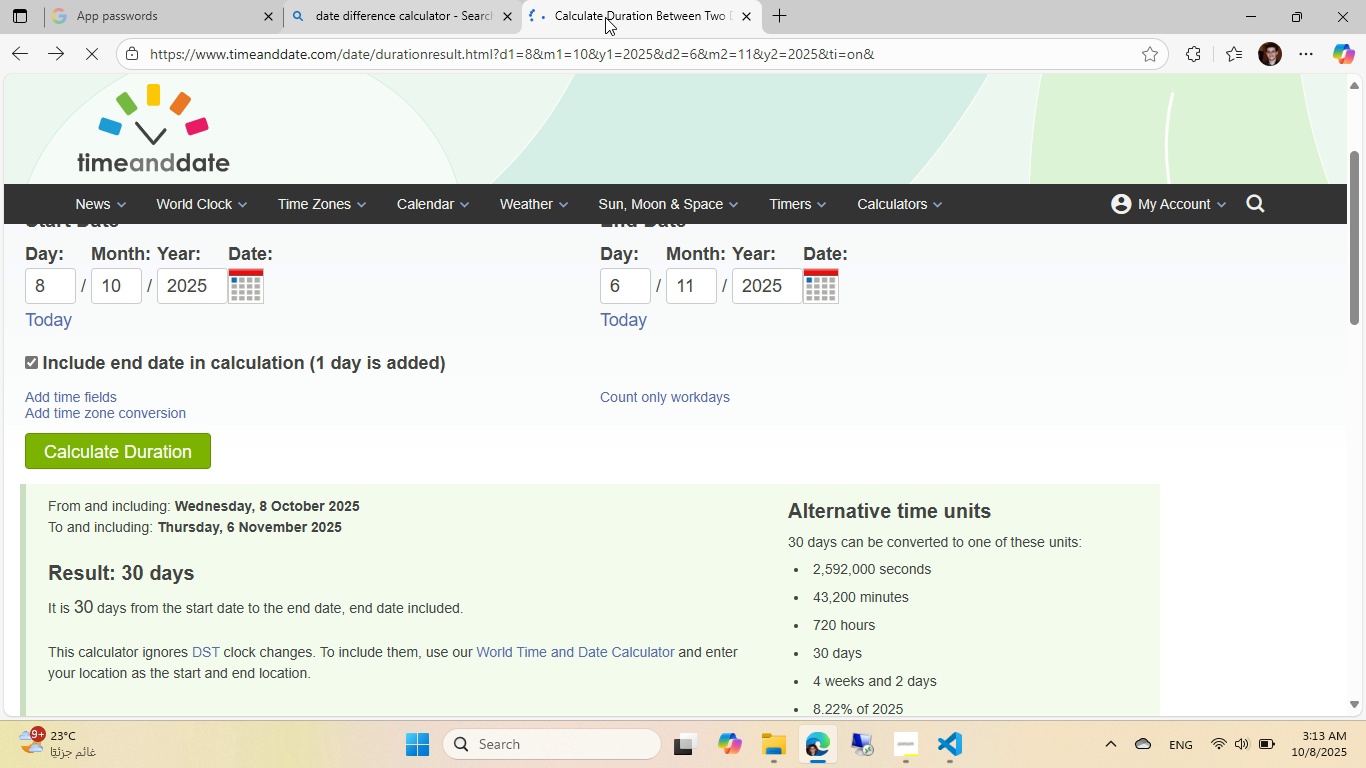 
left_click([746, 18])
 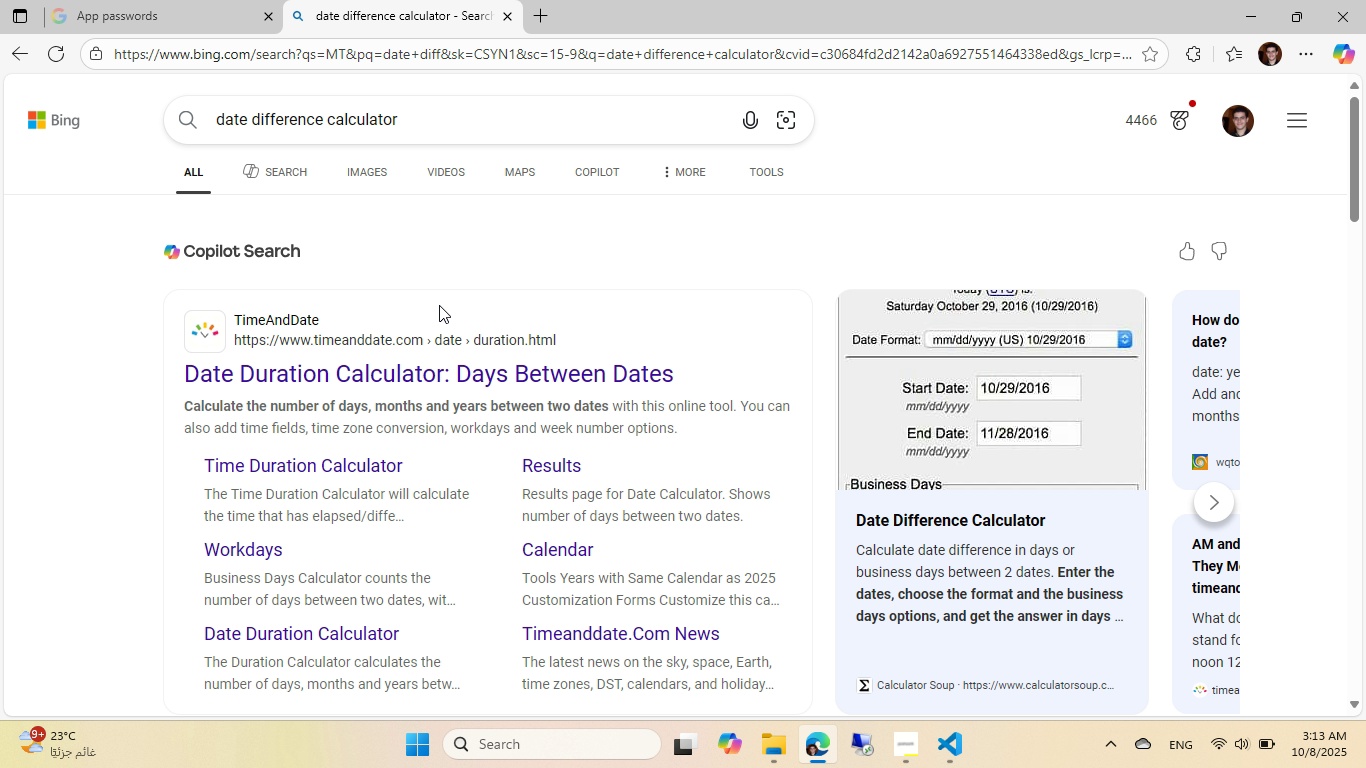 
scroll: coordinate [428, 316], scroll_direction: down, amount: 5.0
 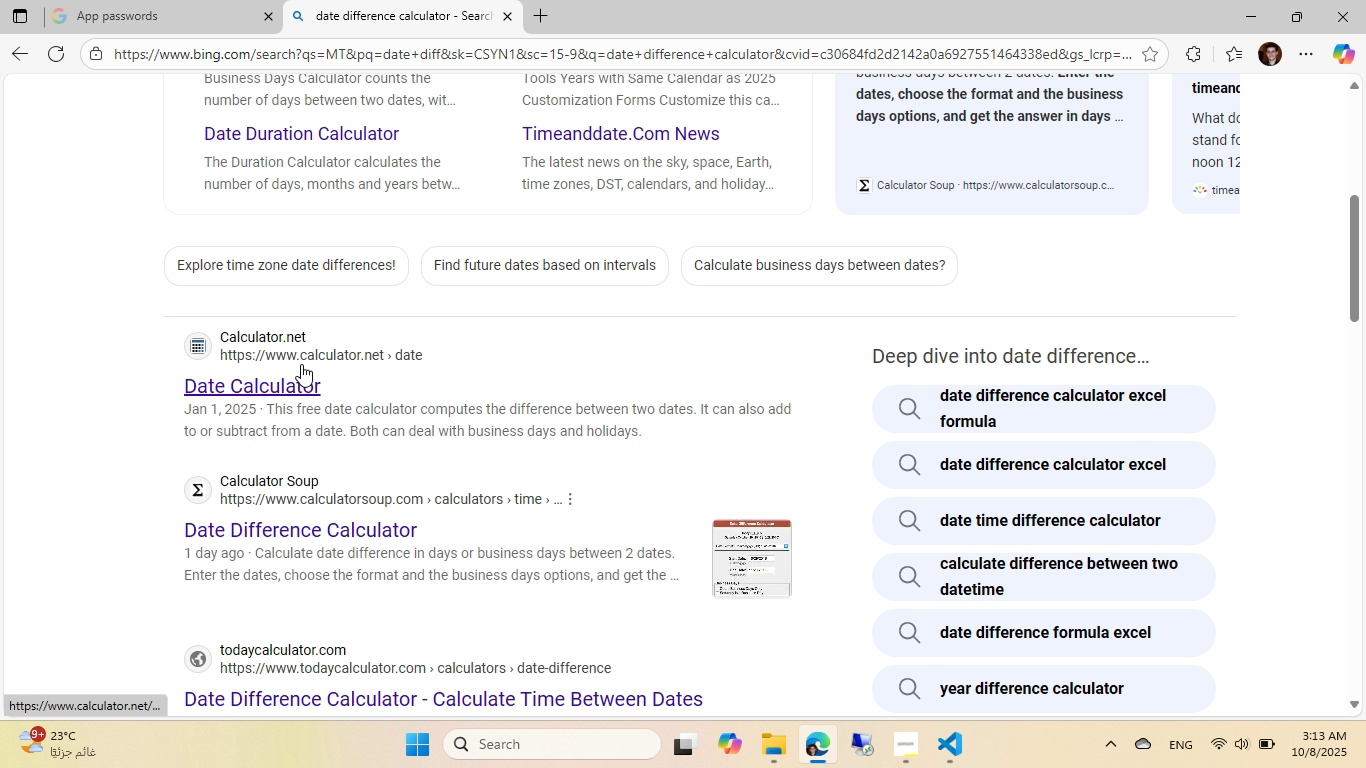 
left_click([301, 366])
 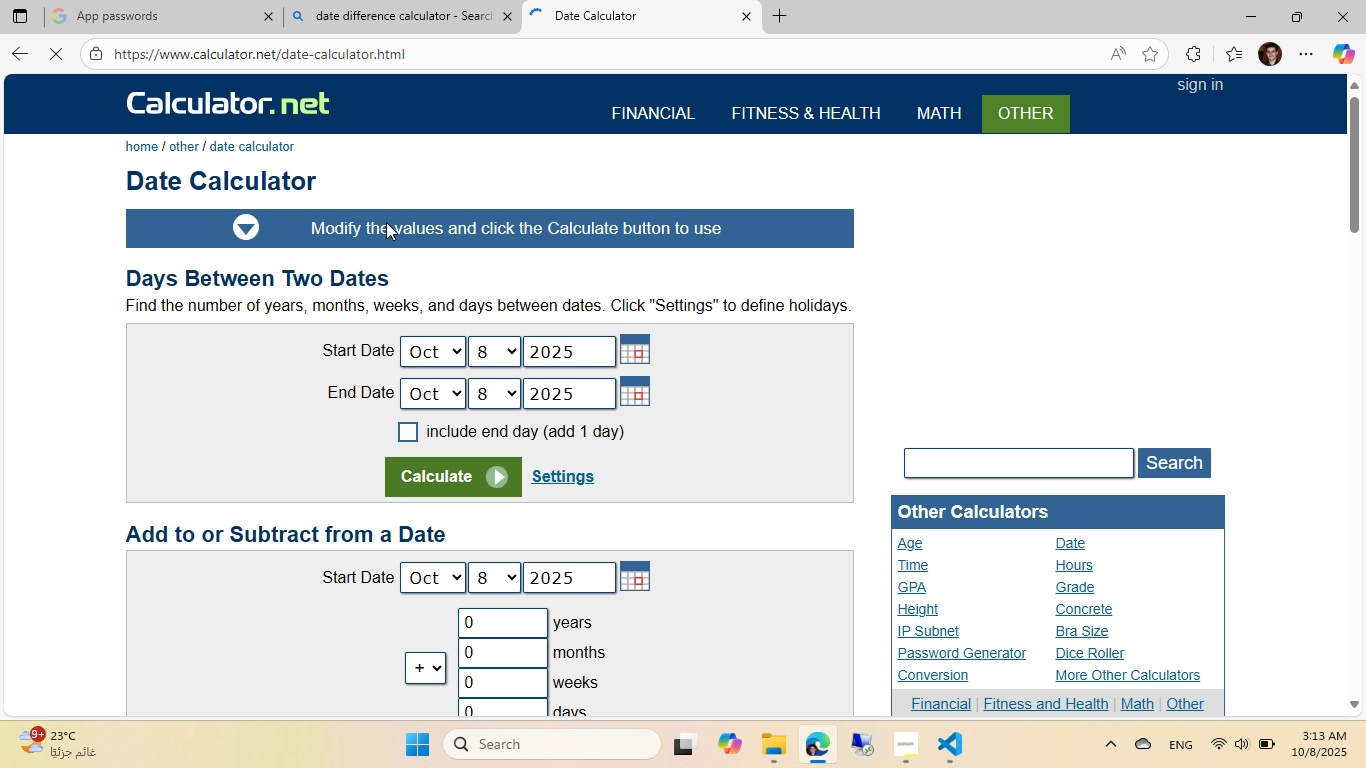 
scroll: coordinate [386, 222], scroll_direction: down, amount: 1.0
 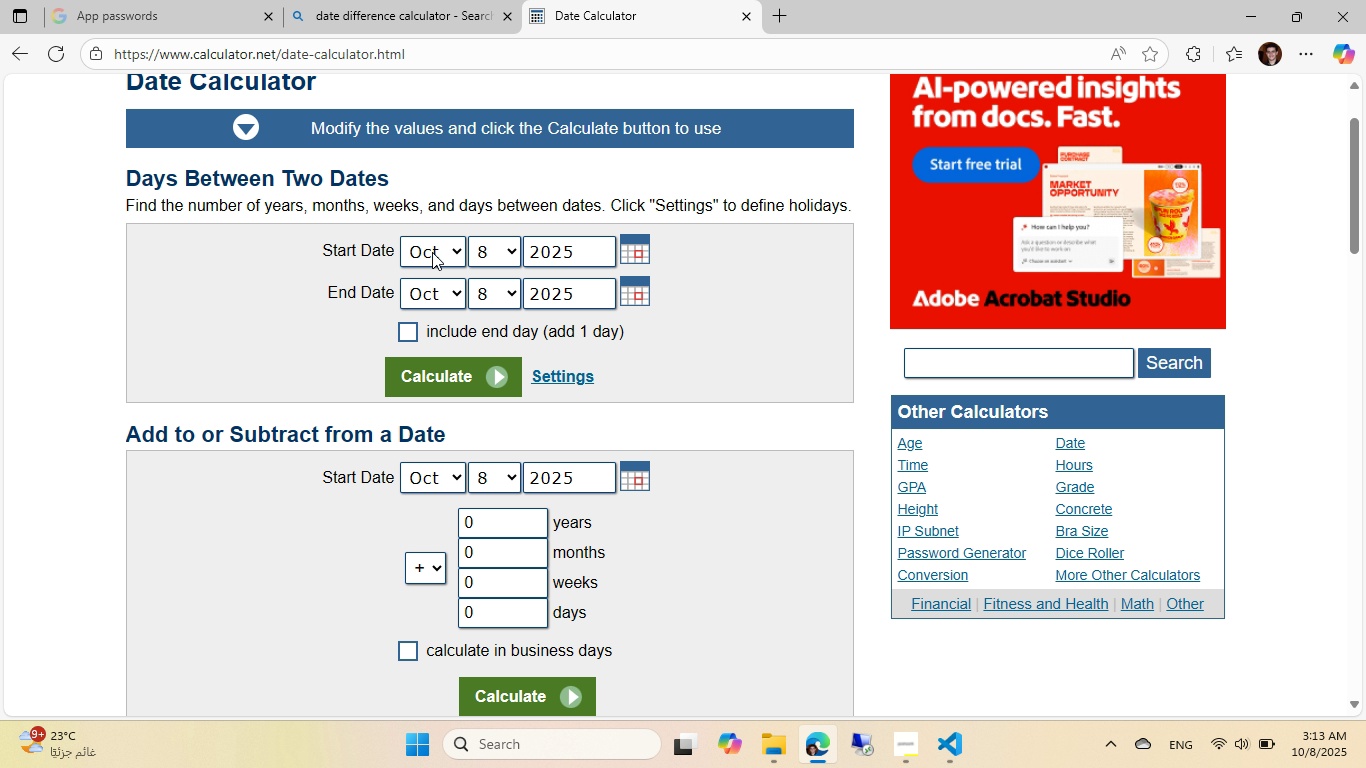 
left_click([445, 298])
 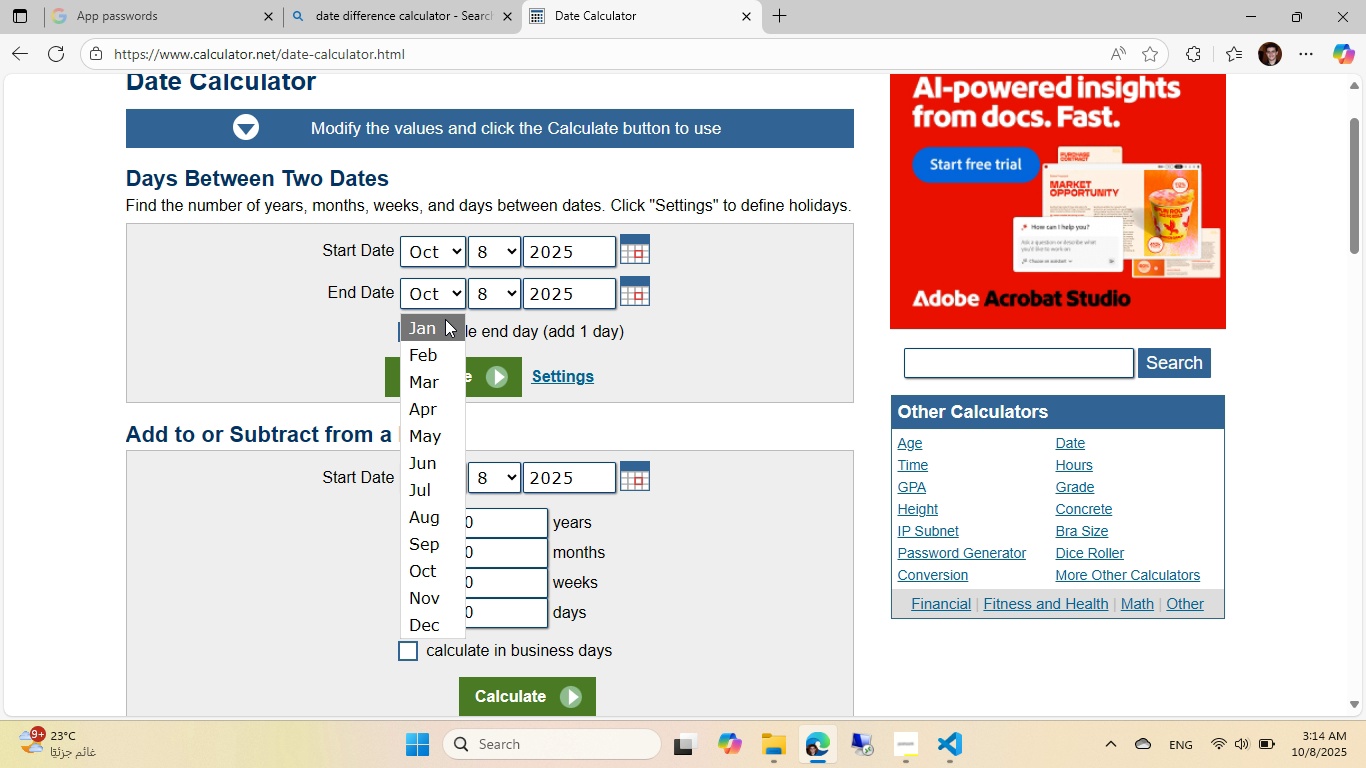 
left_click([434, 598])
 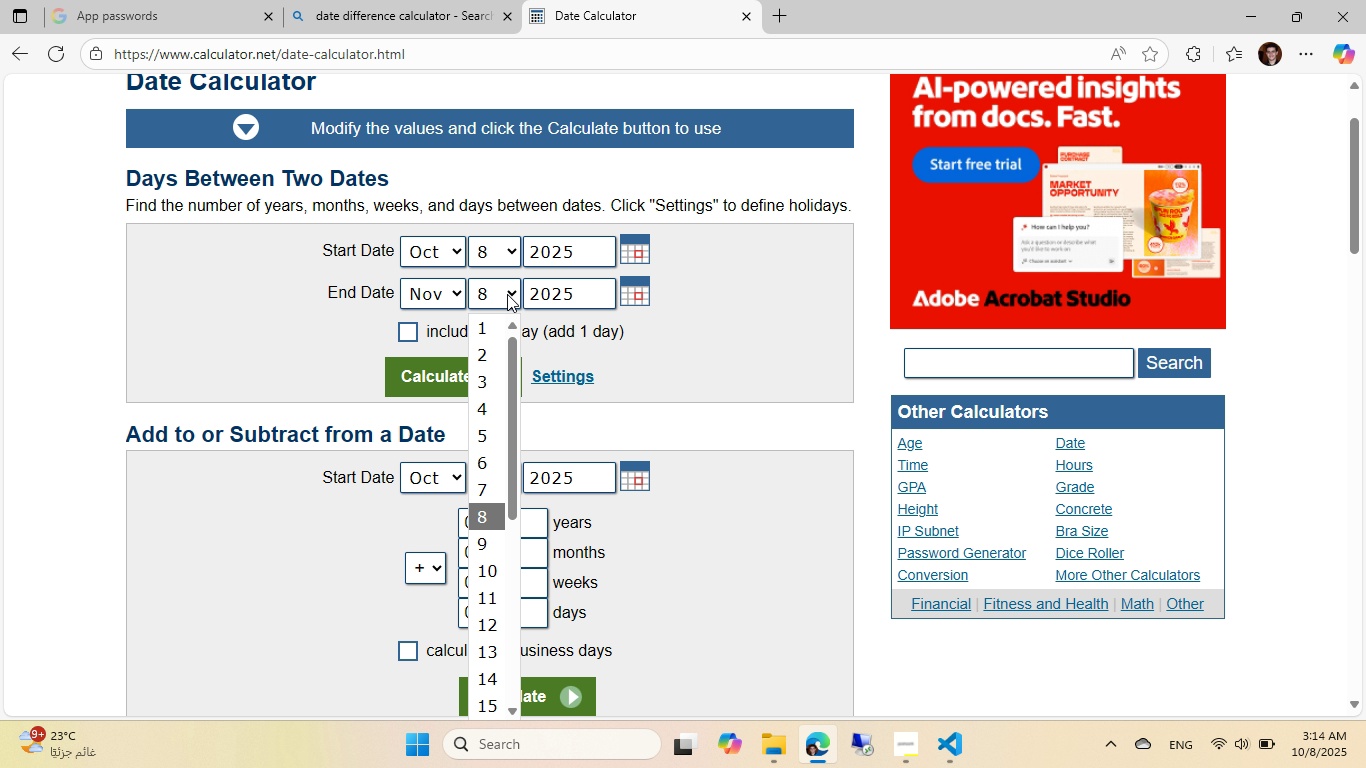 
left_click([507, 294])
 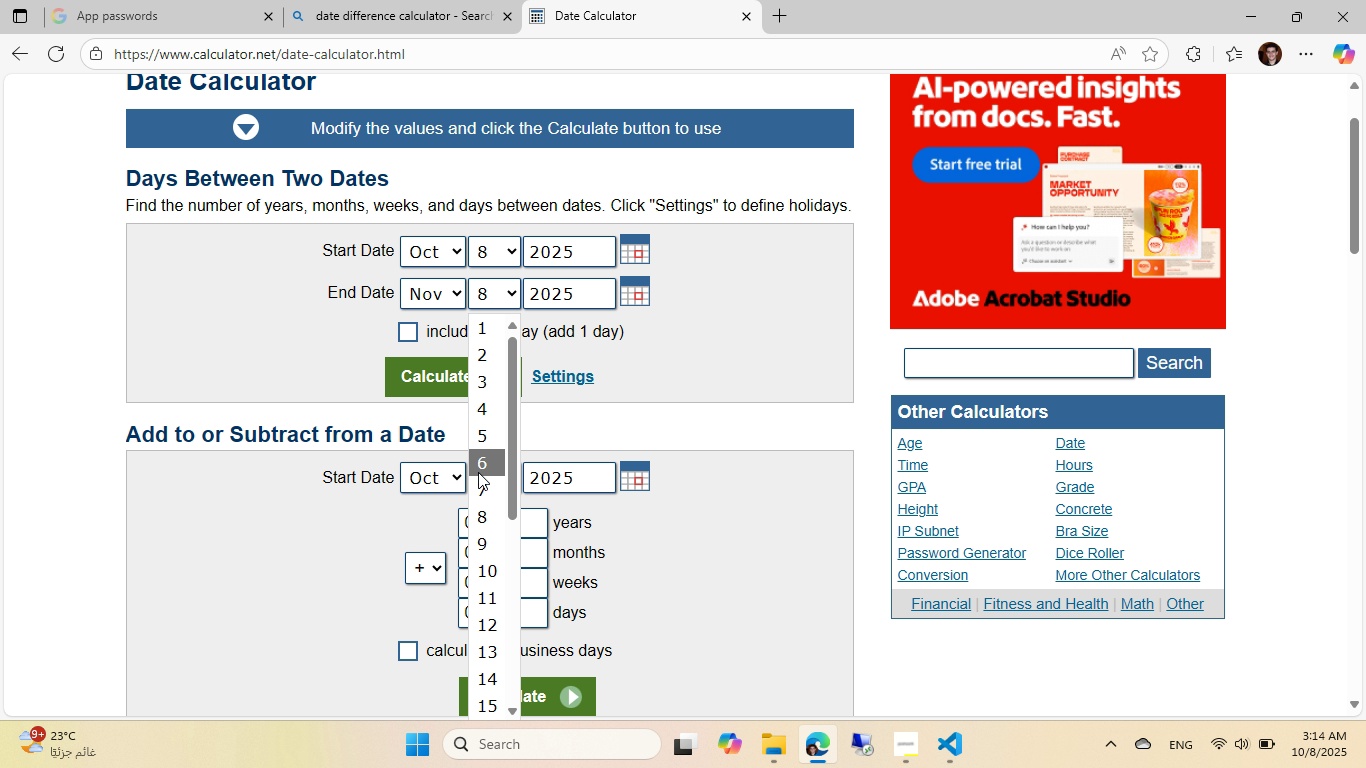 
left_click([478, 470])
 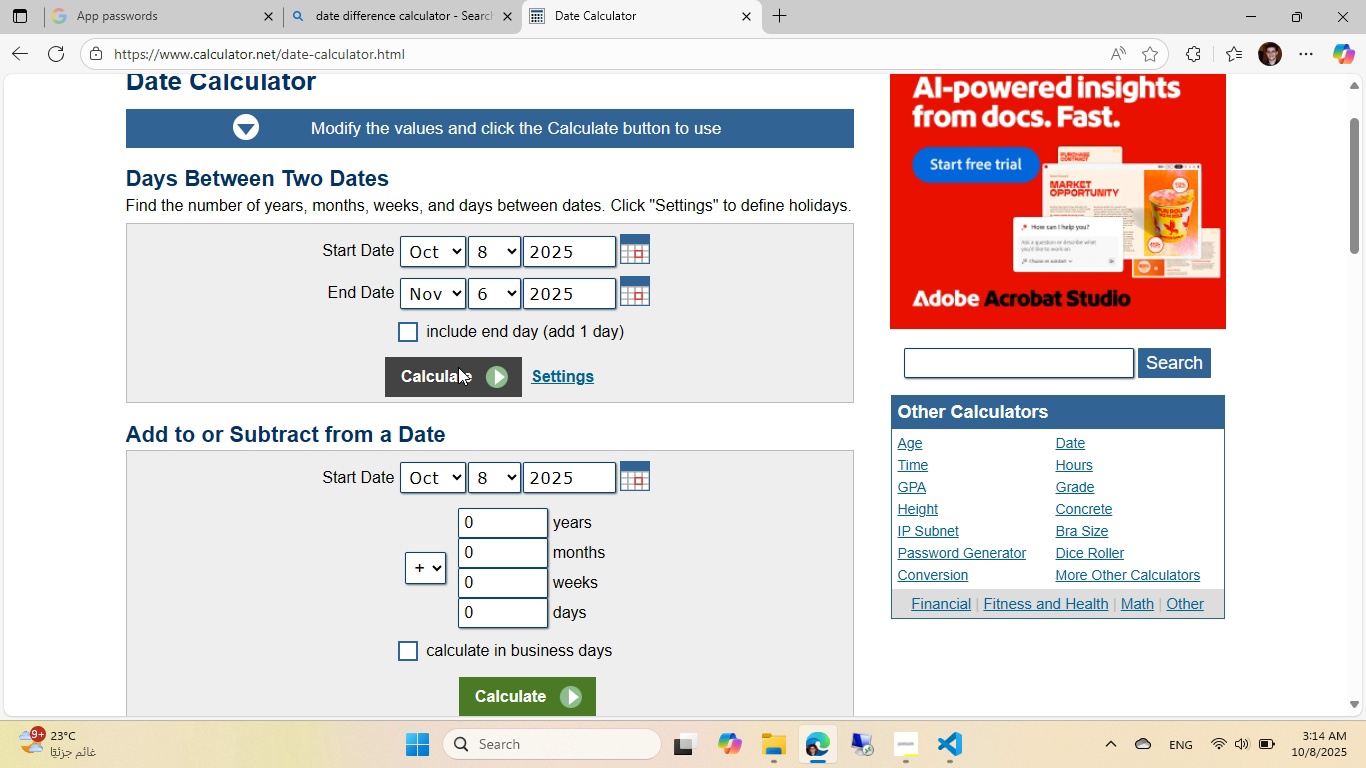 
left_click([458, 367])
 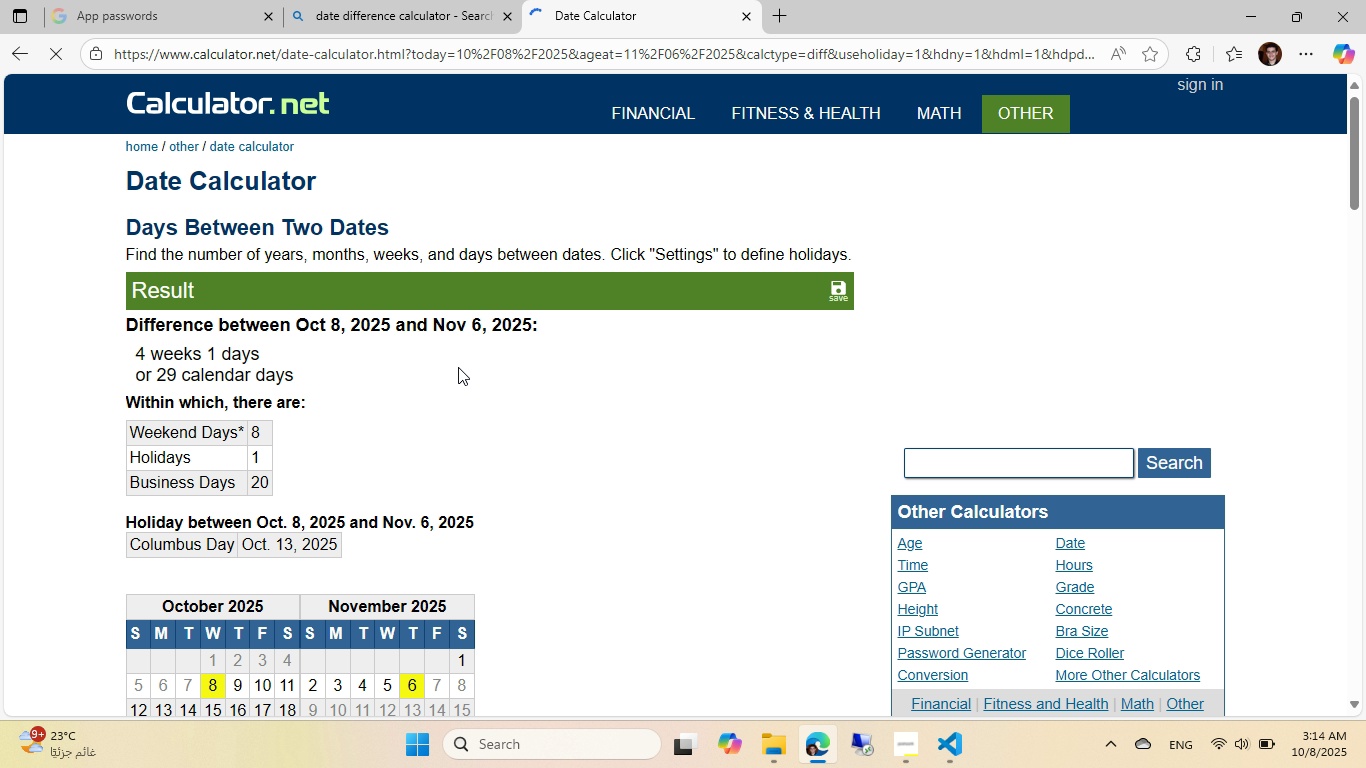 
scroll: coordinate [458, 367], scroll_direction: down, amount: 1.0
 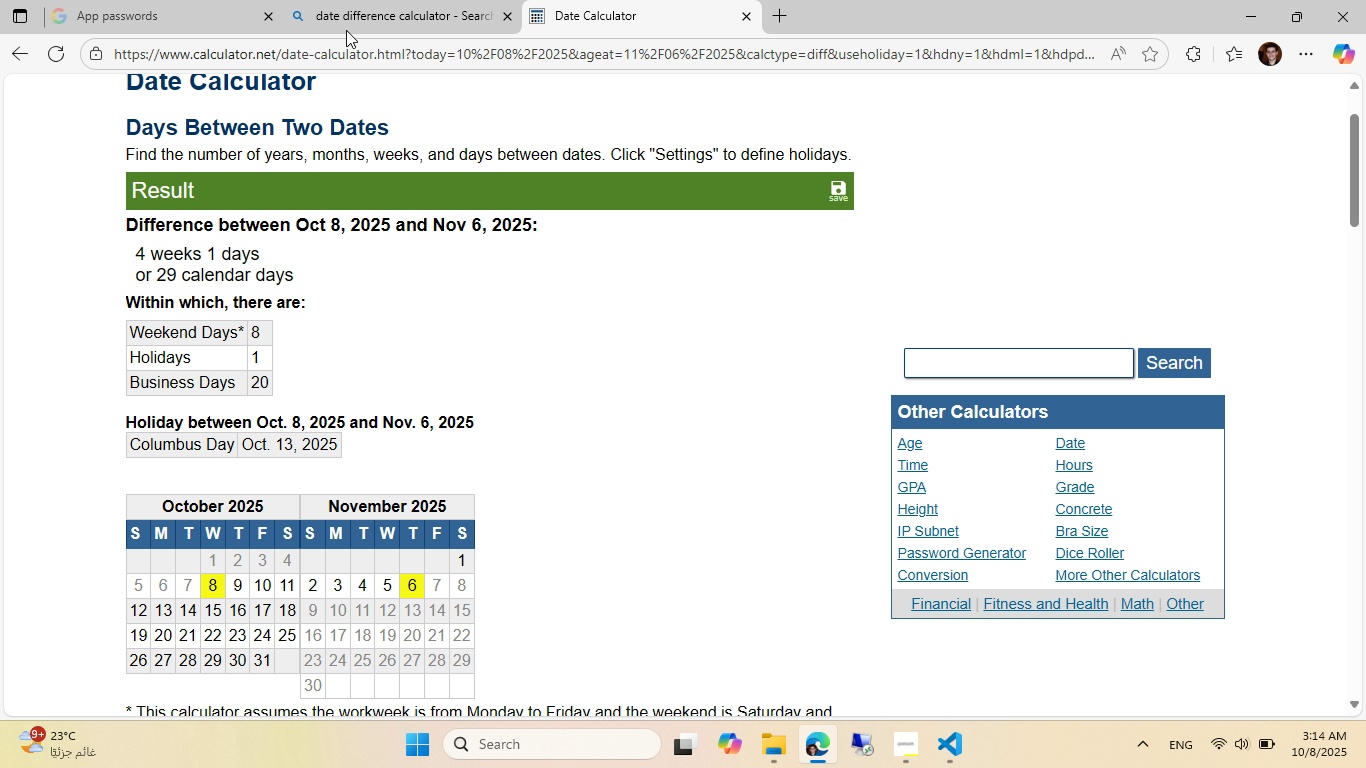 
wait(6.59)
 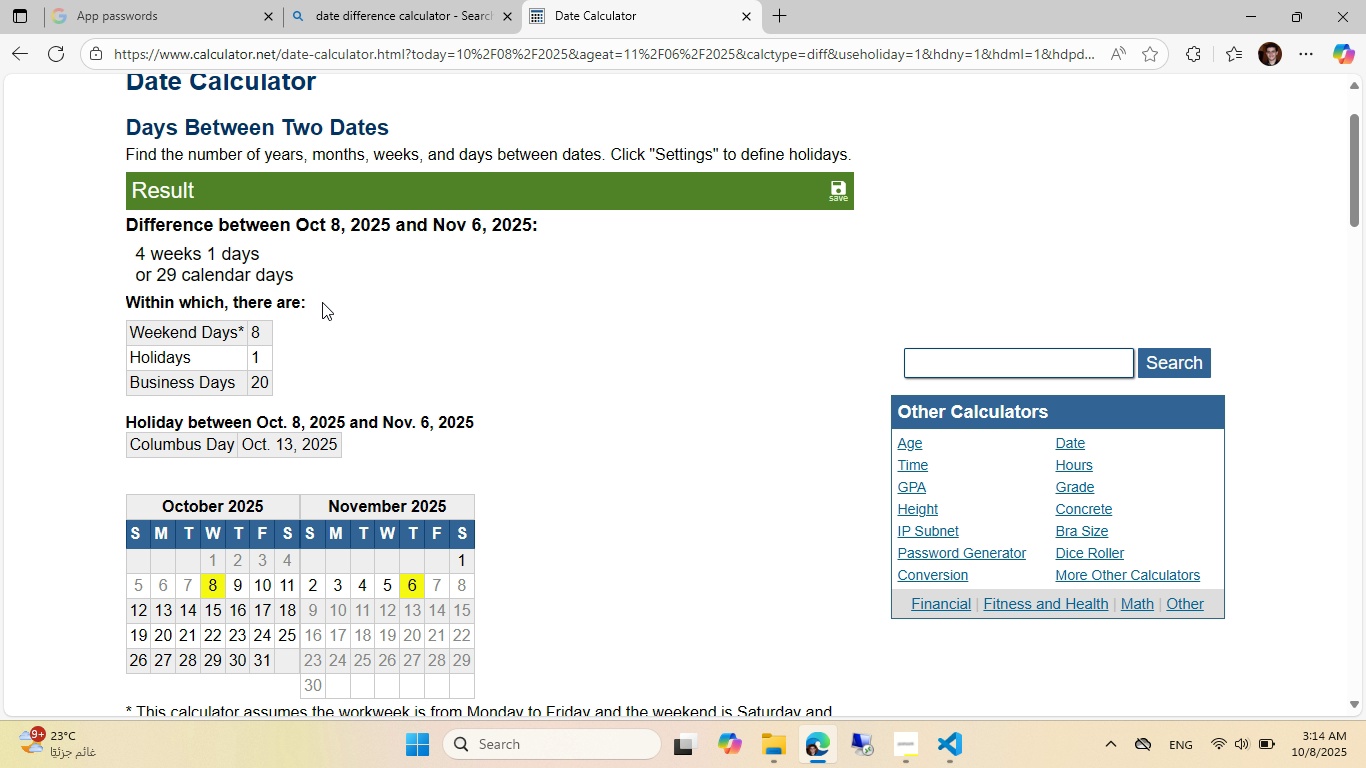 
double_click([357, 40])
 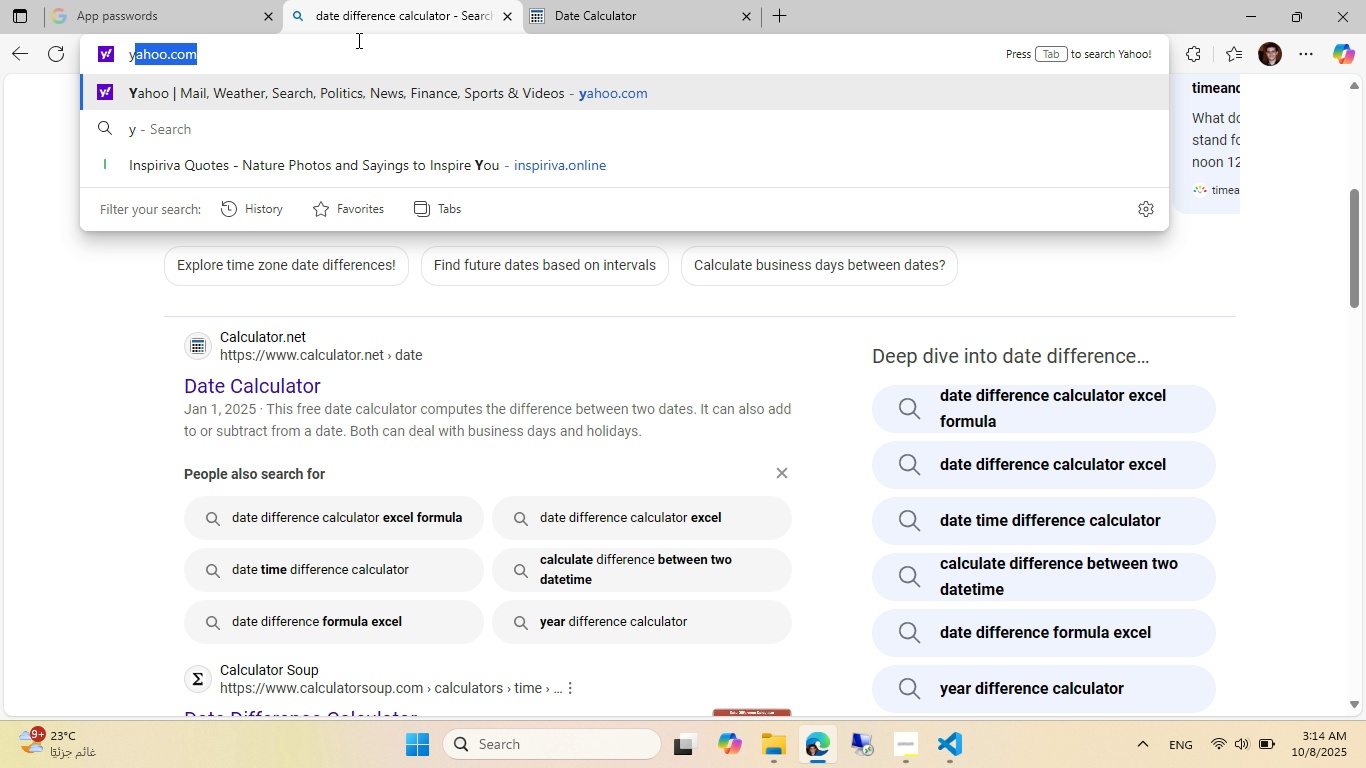 
type(yah)
 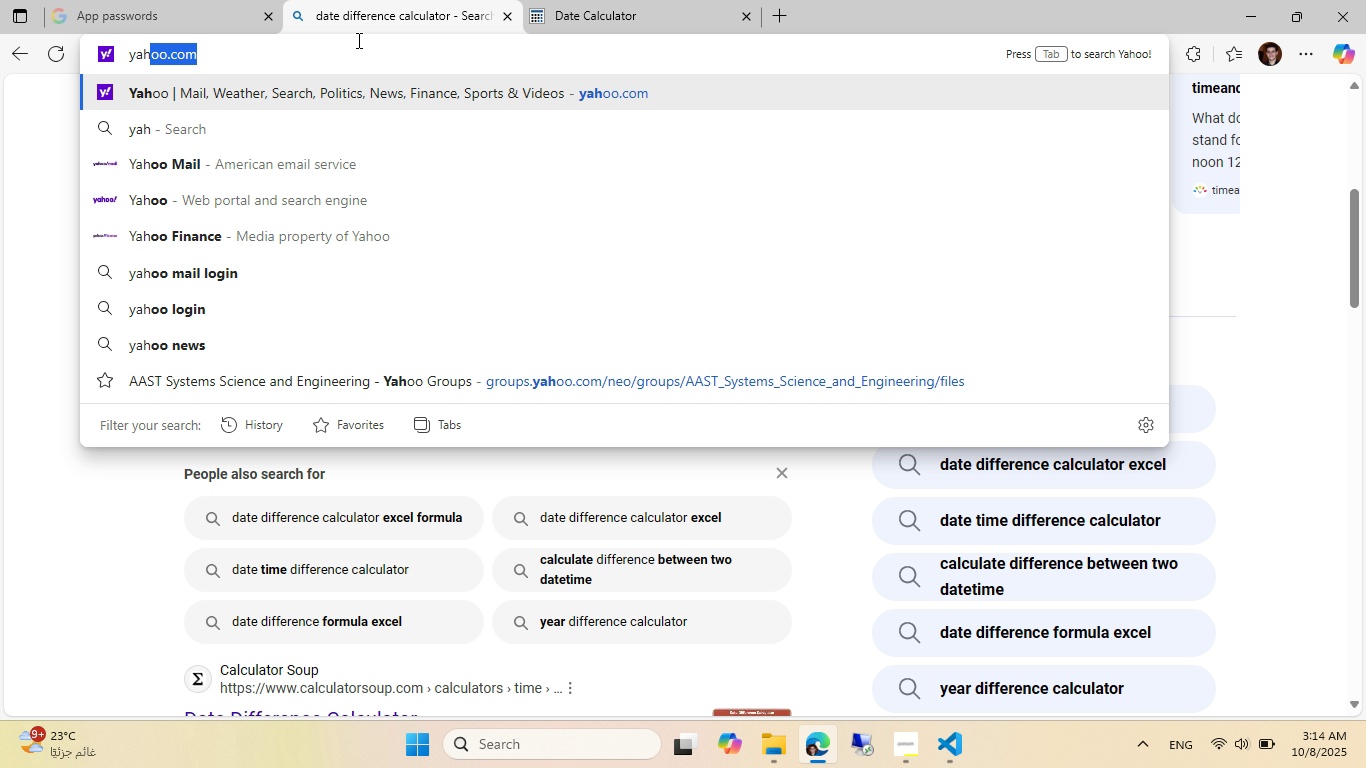 
key(Enter)
 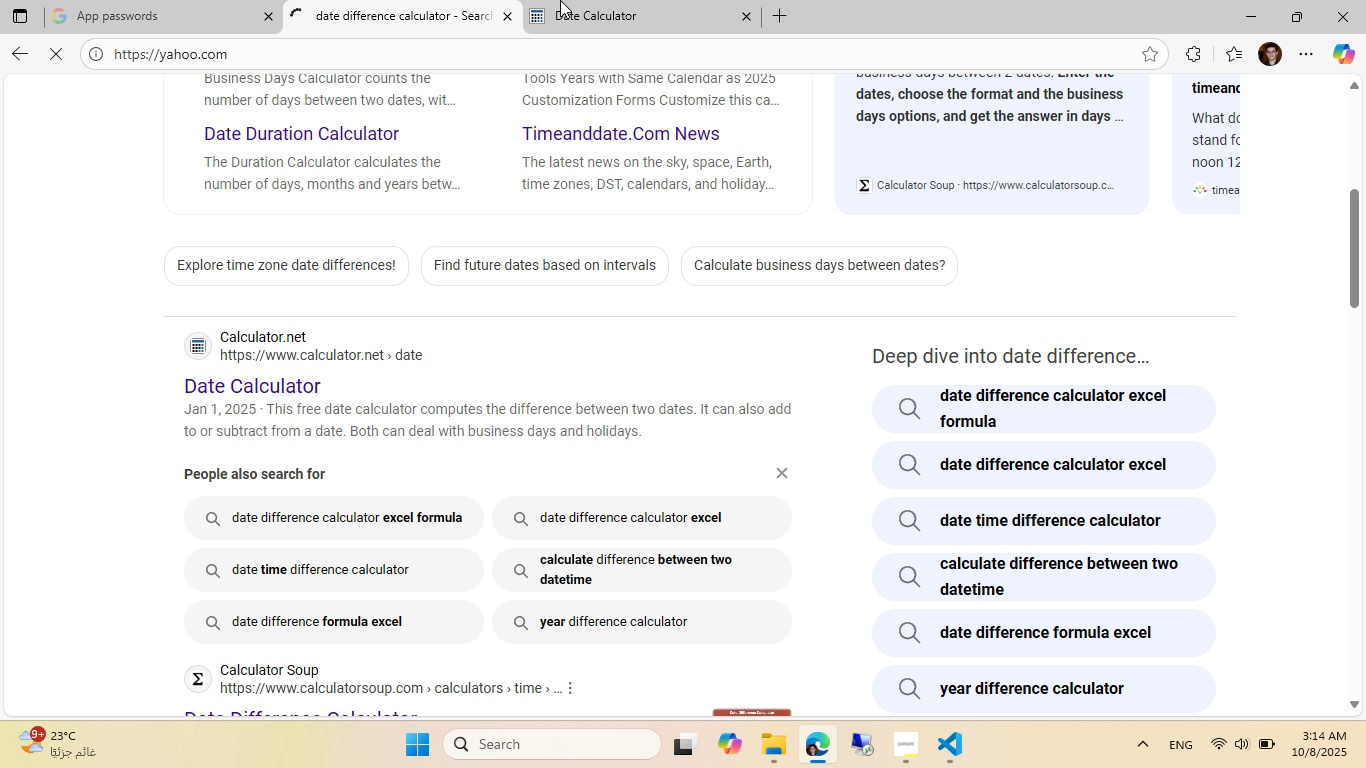 
left_click([616, 0])
 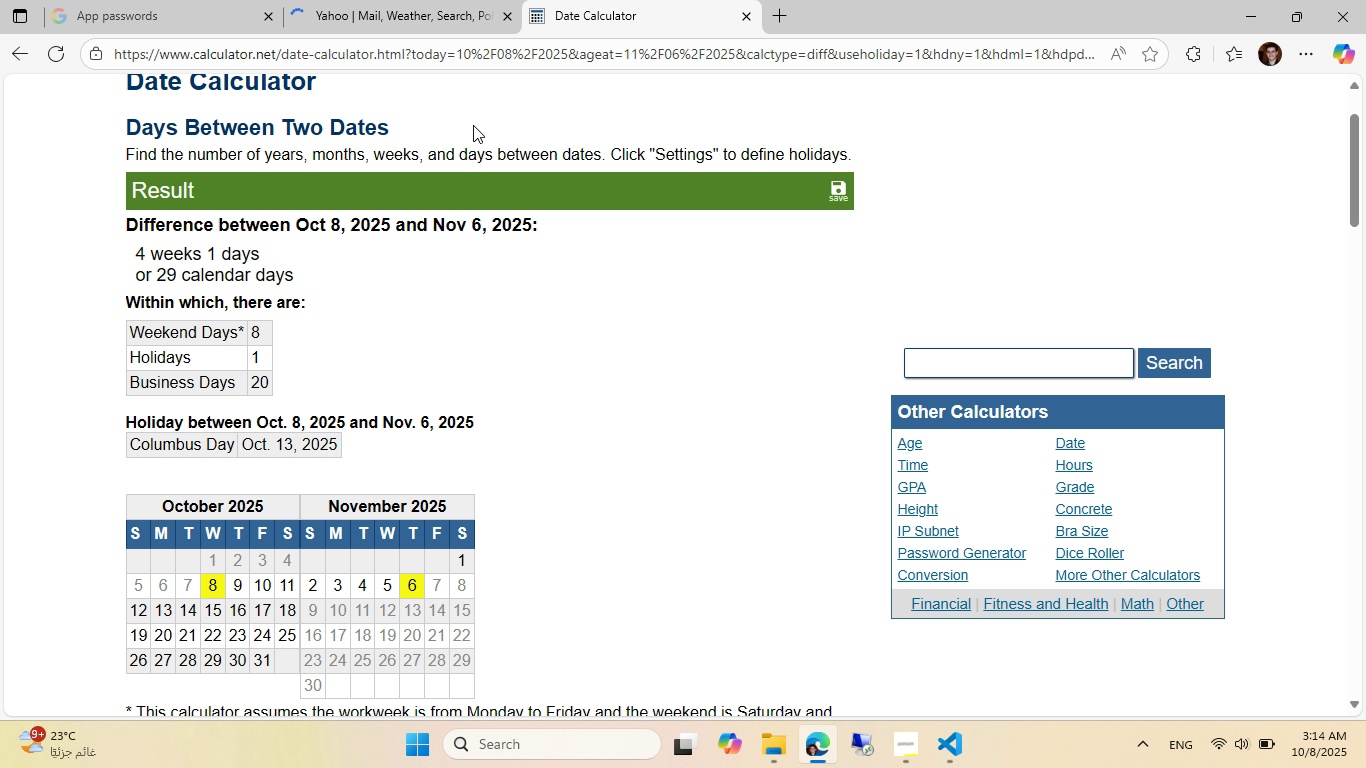 
left_click([421, 0])
 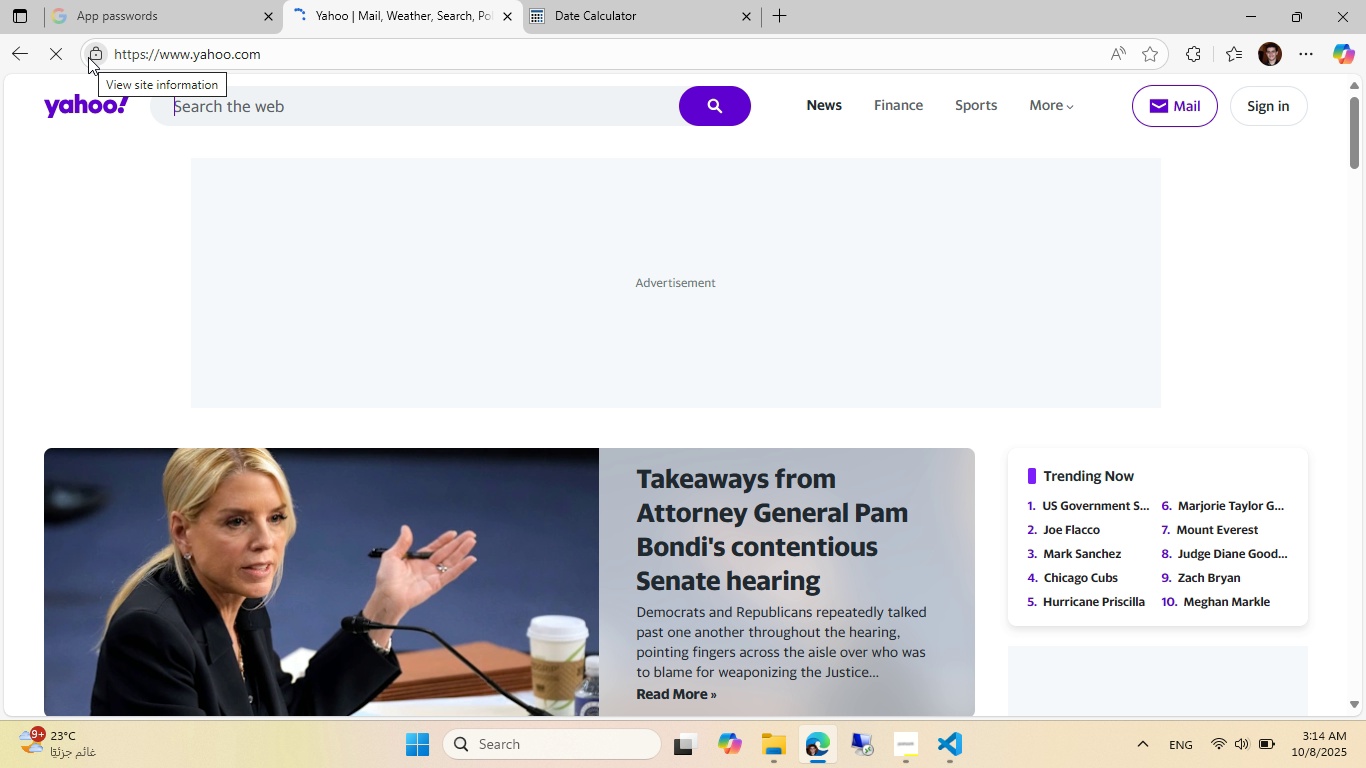 
left_click([88, 57])
 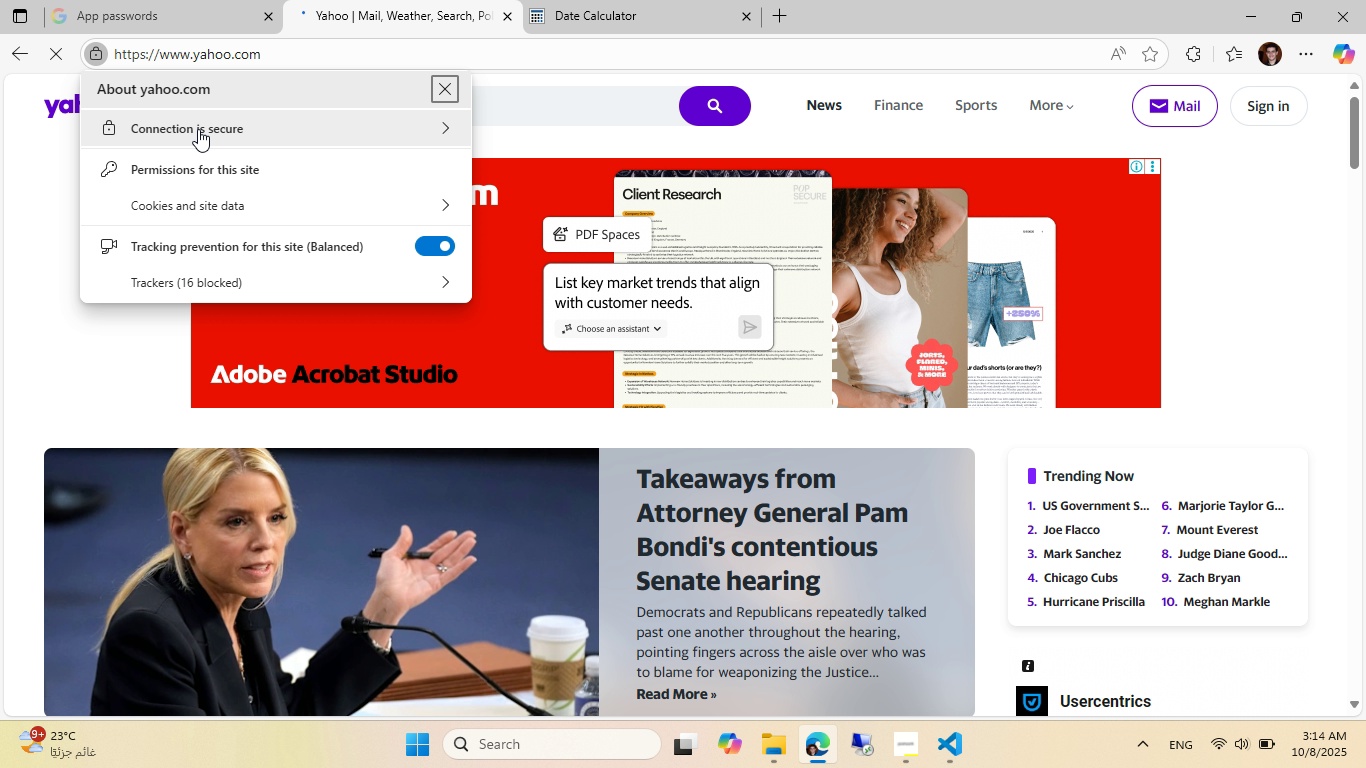 
wait(10.65)
 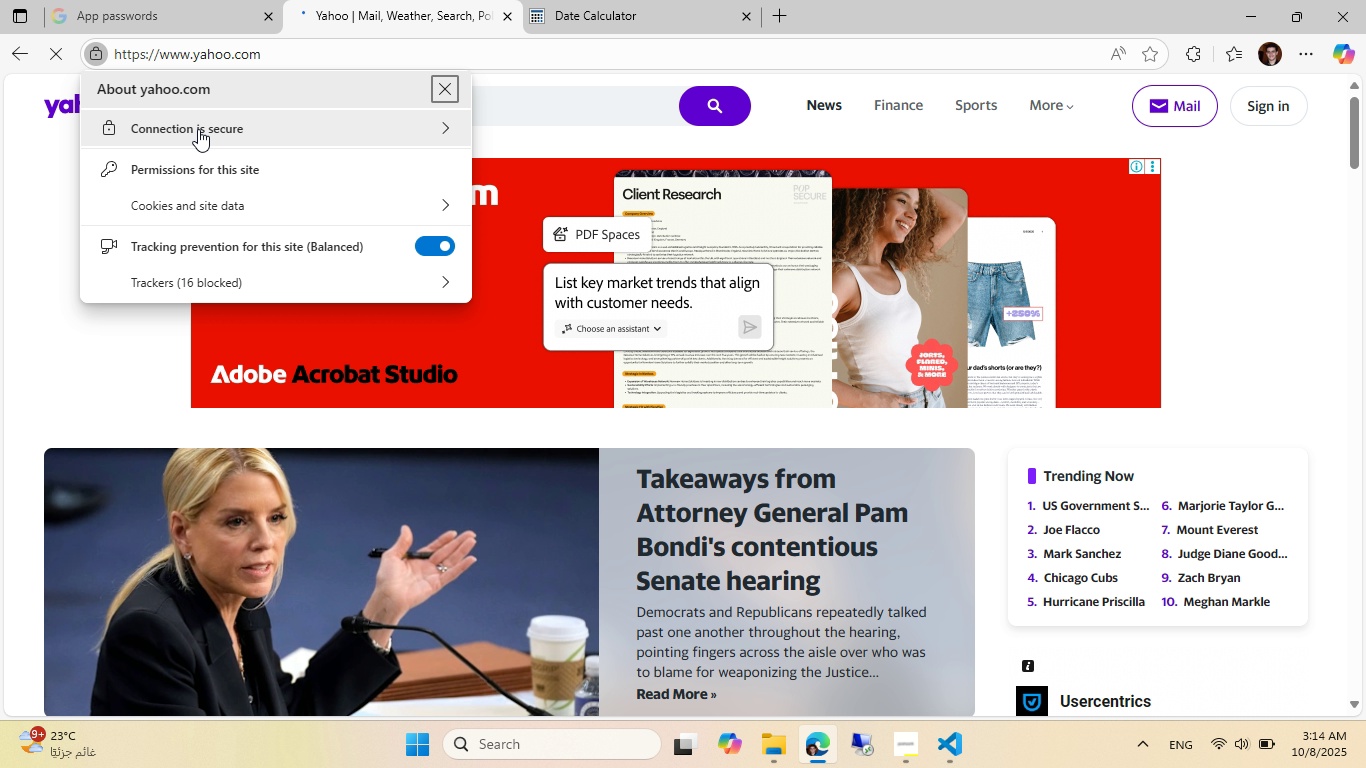 
left_click([198, 129])
 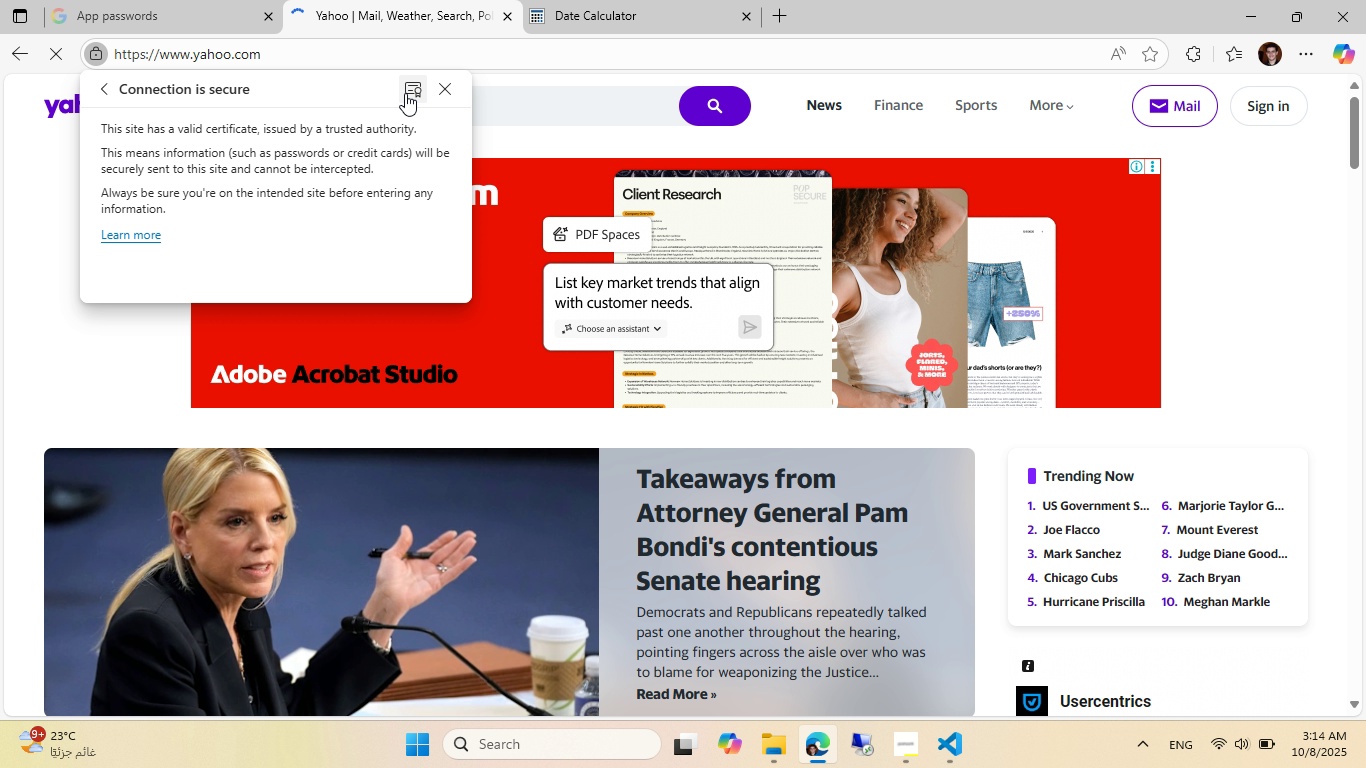 
left_click([411, 91])
 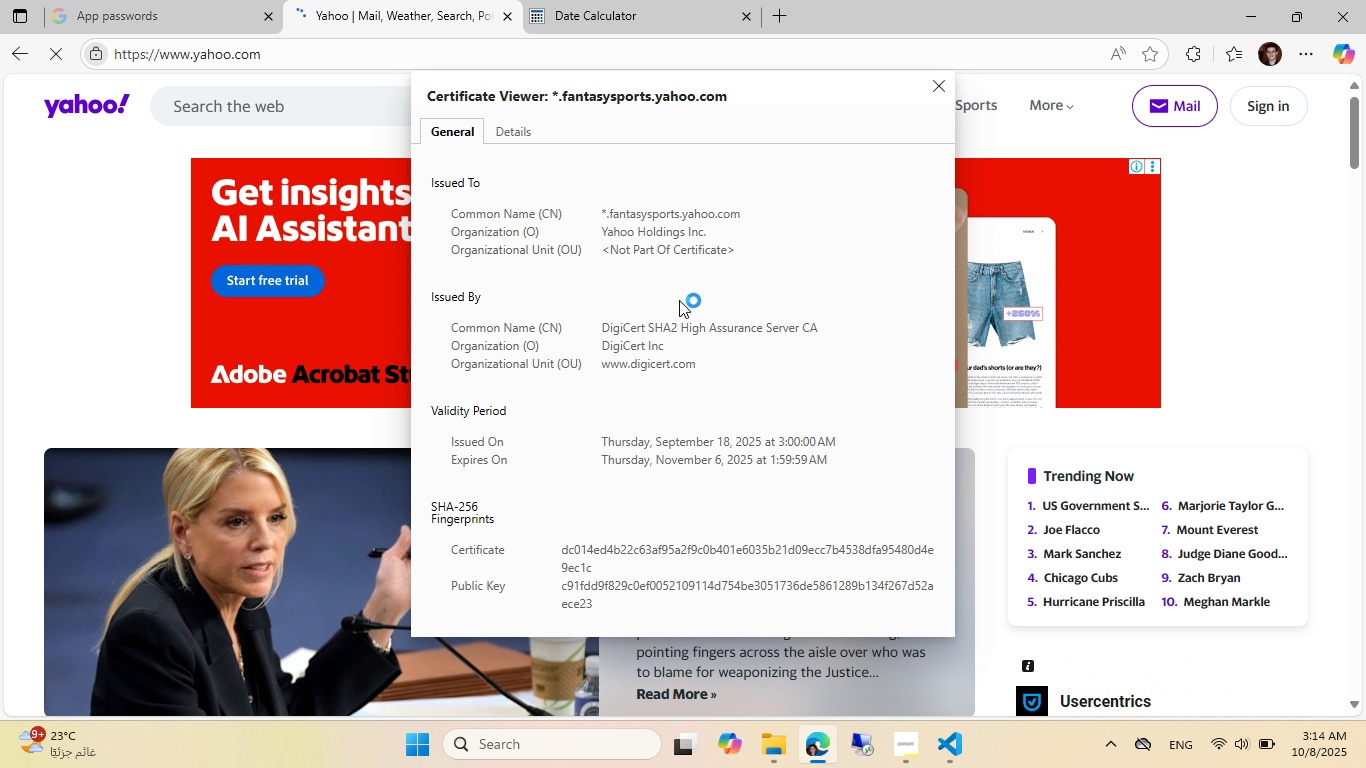 
wait(11.24)
 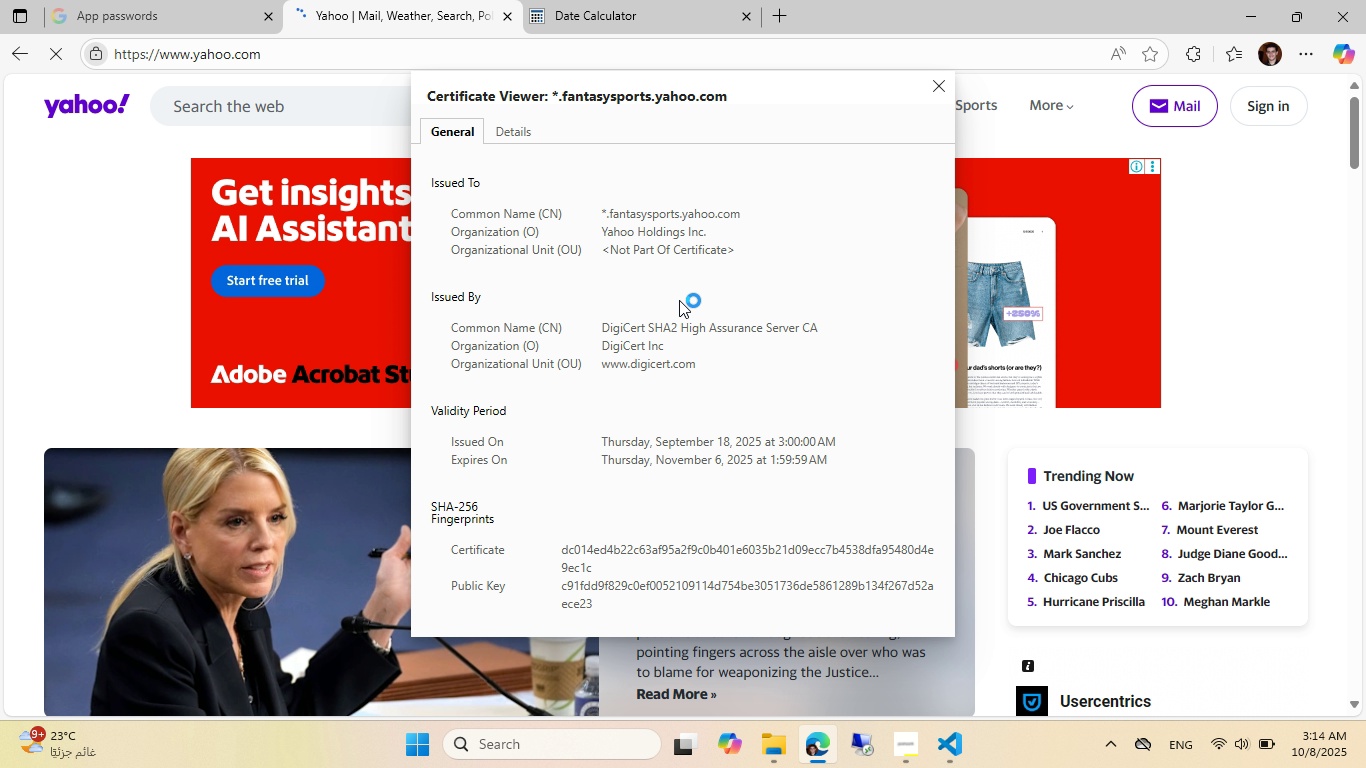 
left_click([939, 87])
 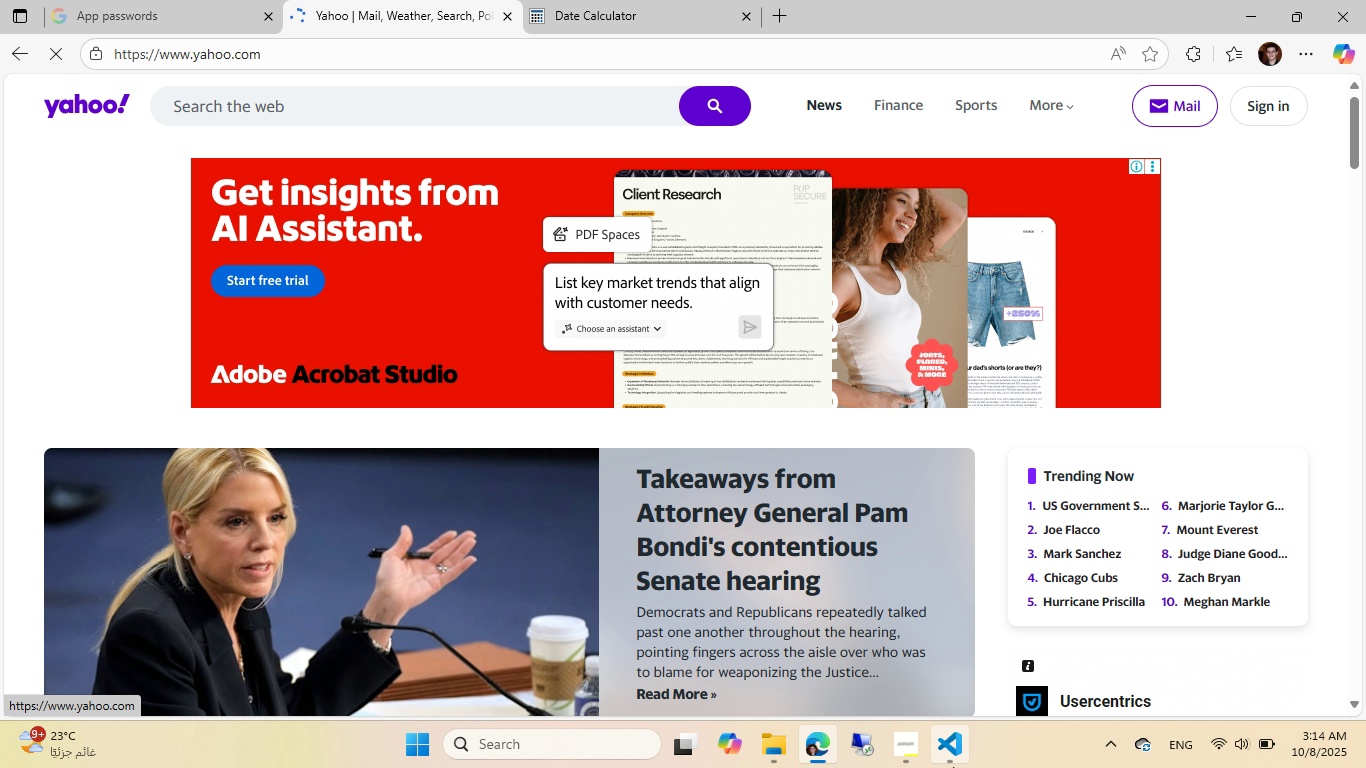 
left_click([953, 766])
 